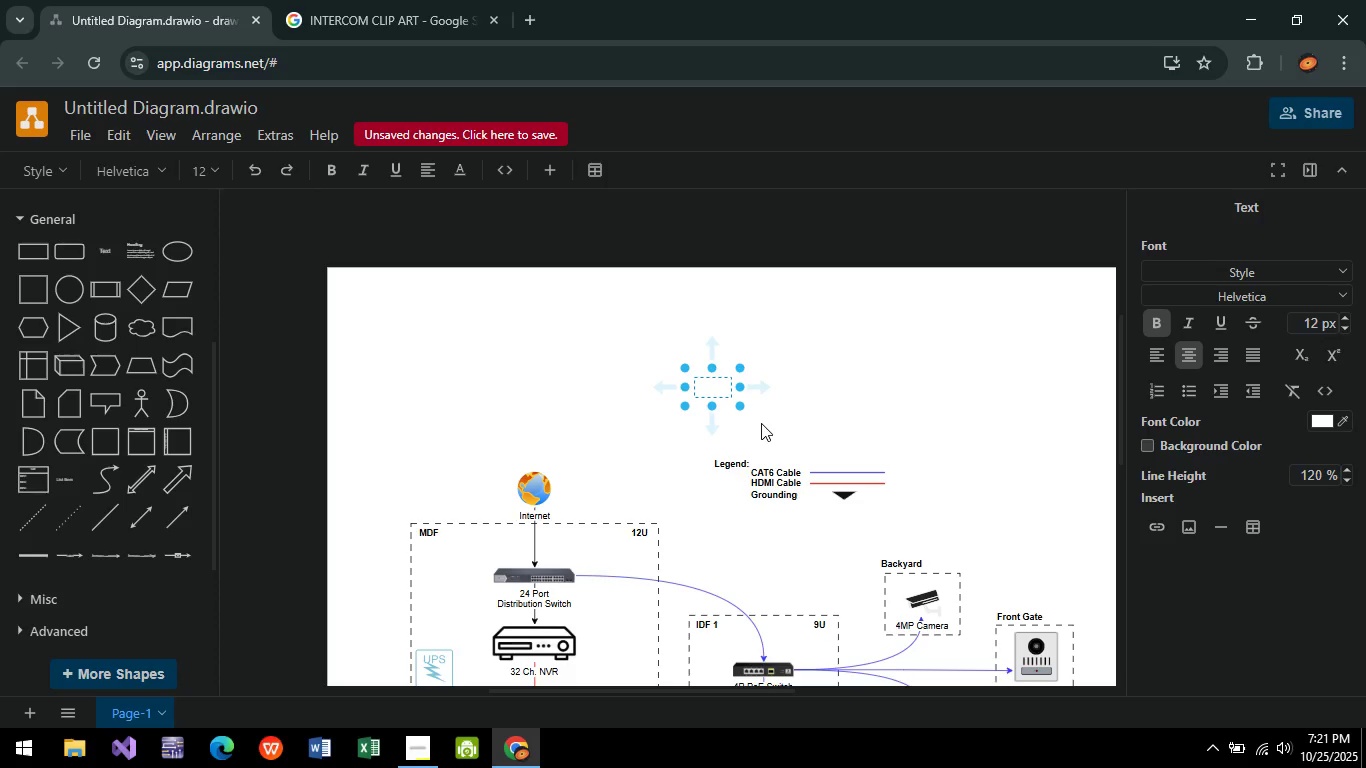 
wait(35.6)
 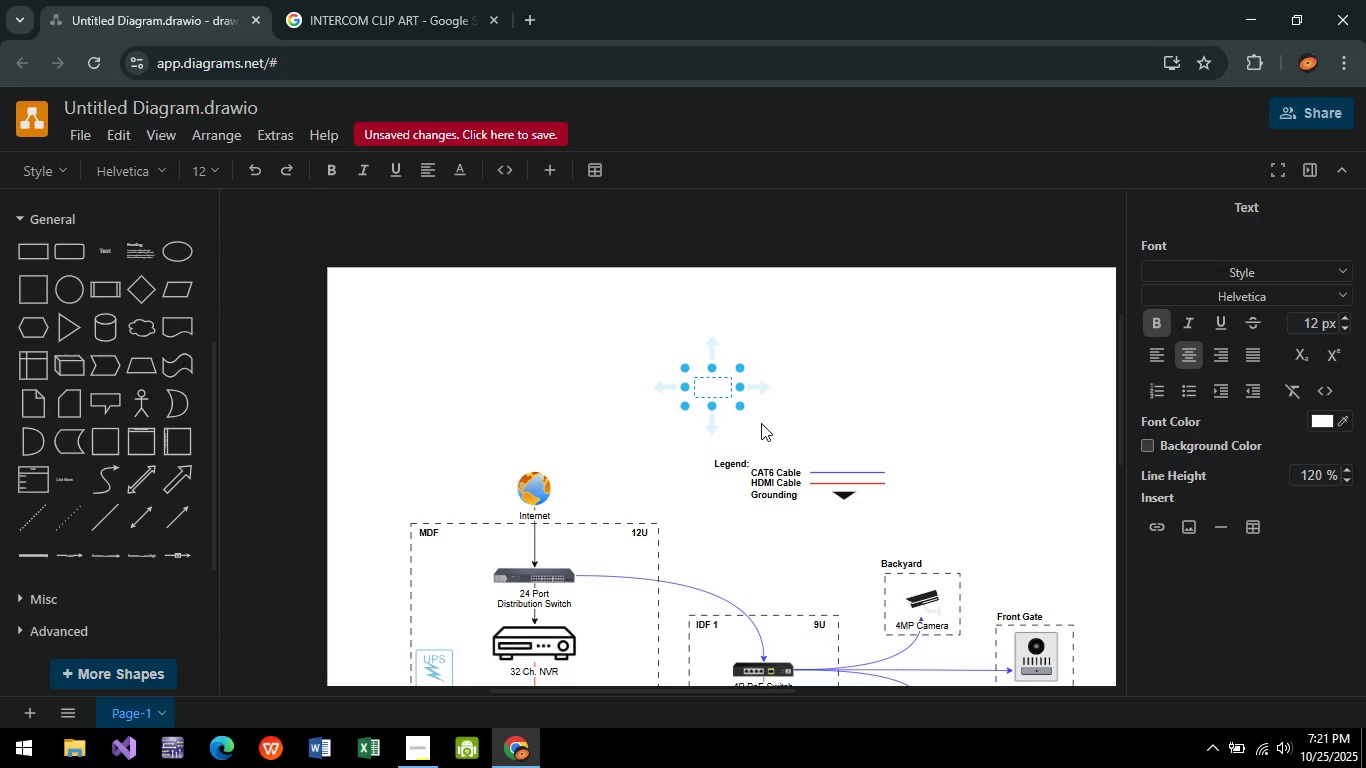 
mouse_move([101, 251])
 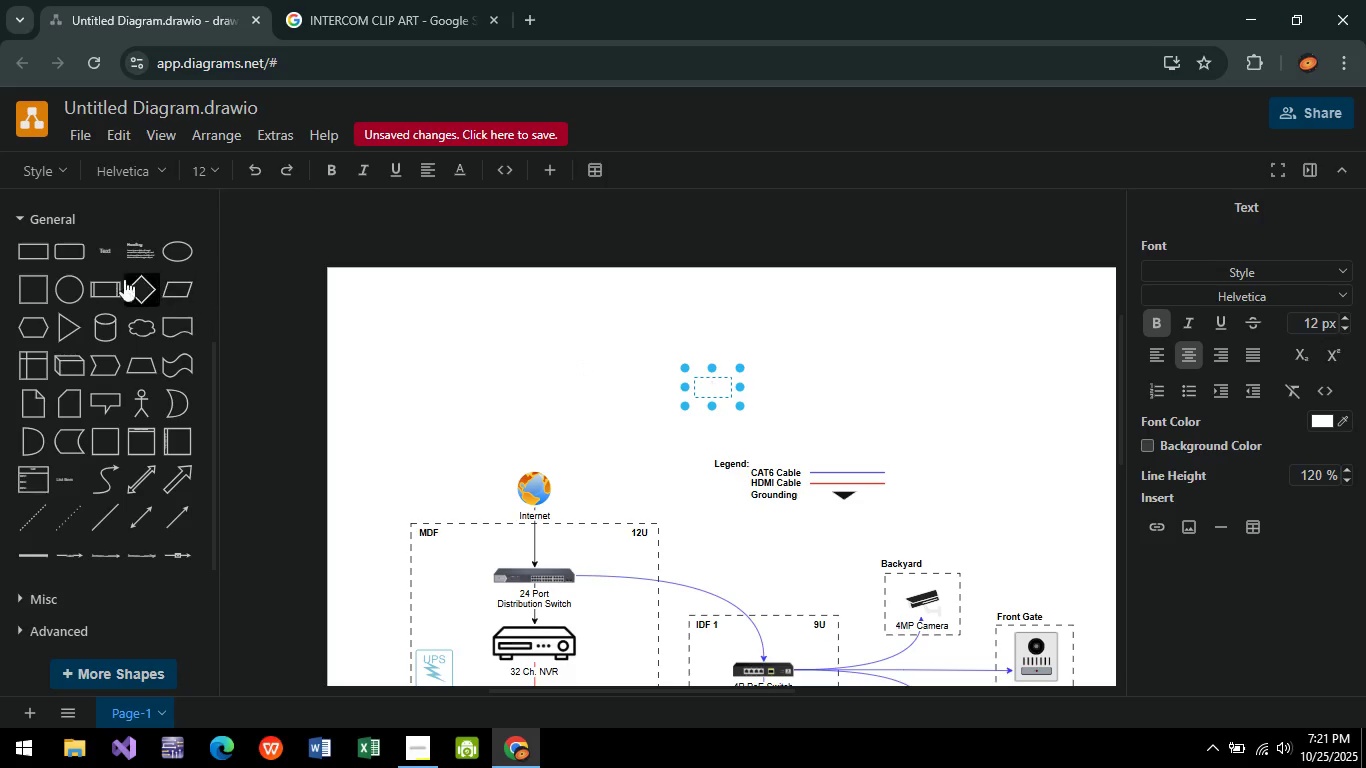 
mouse_move([130, 270])
 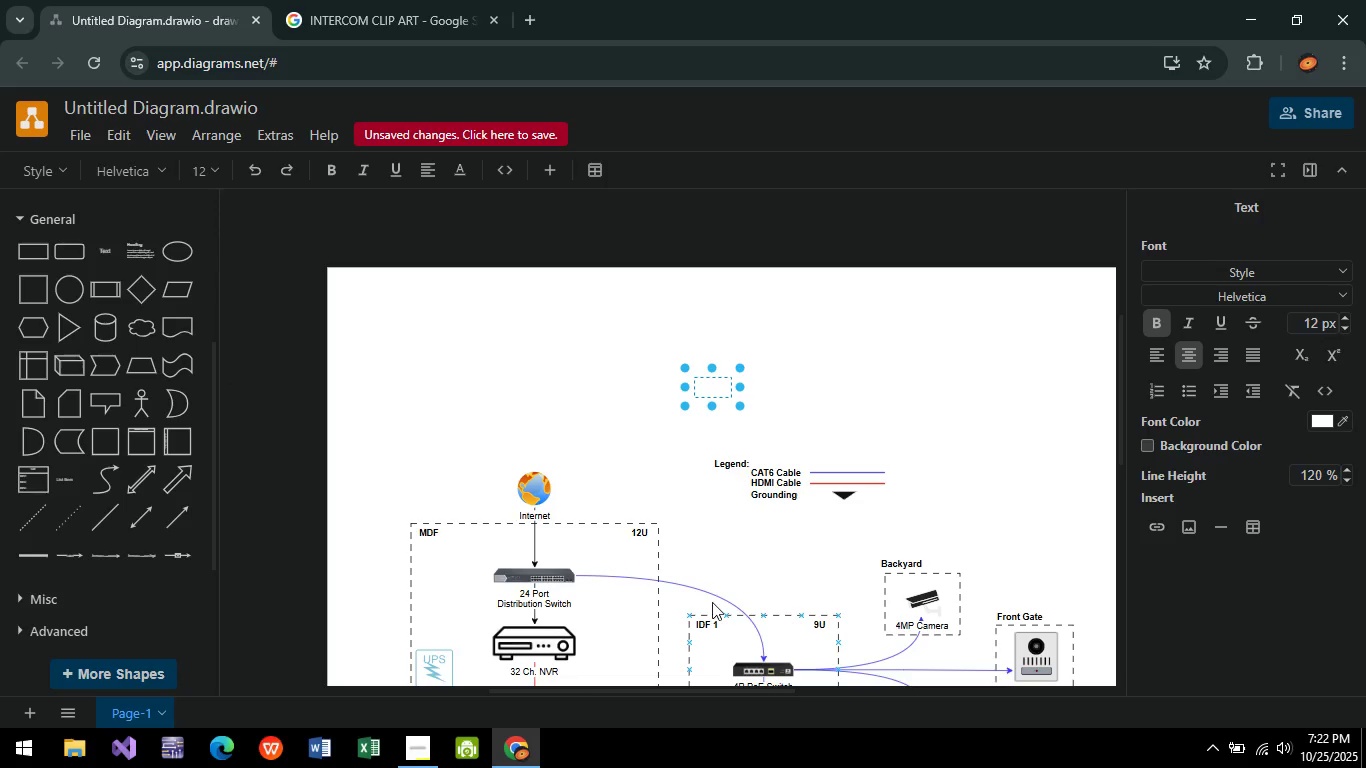 
wait(45.15)
 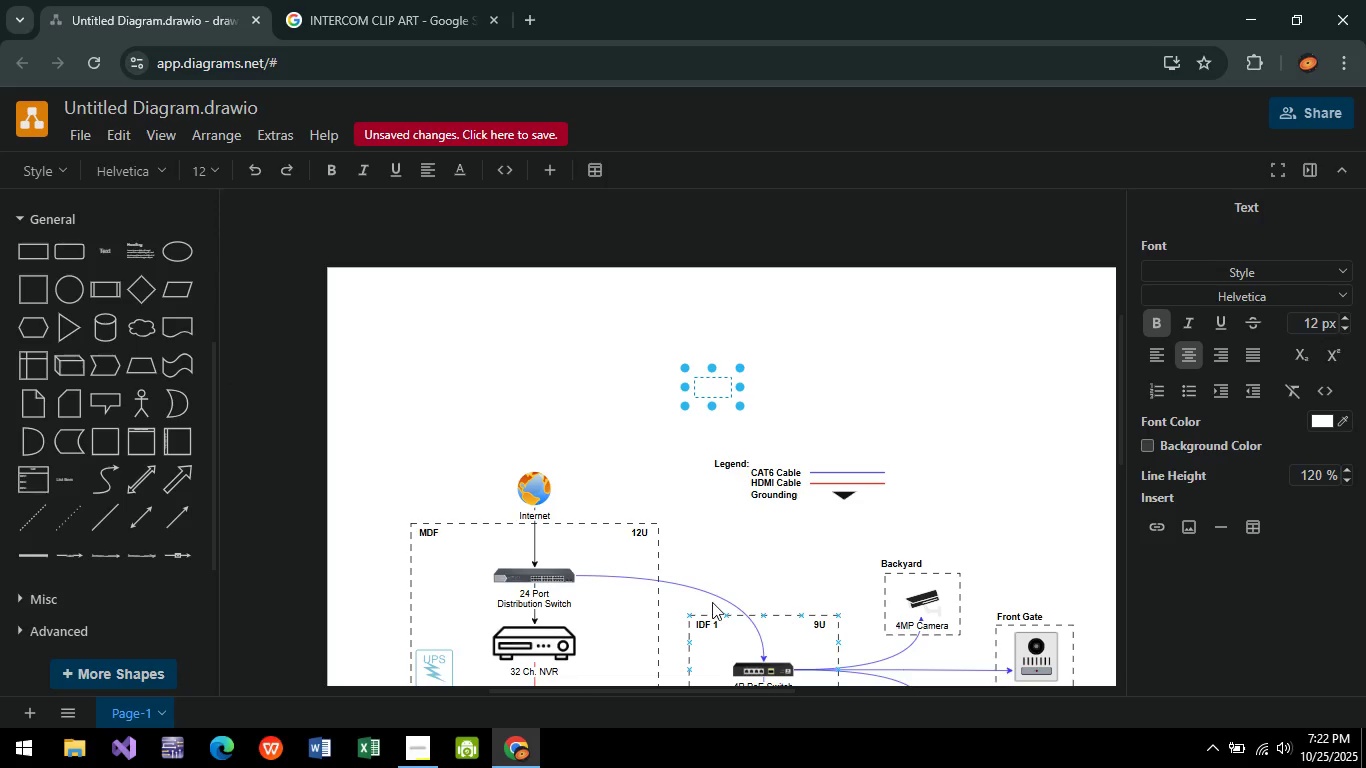 
left_click([1316, 325])
 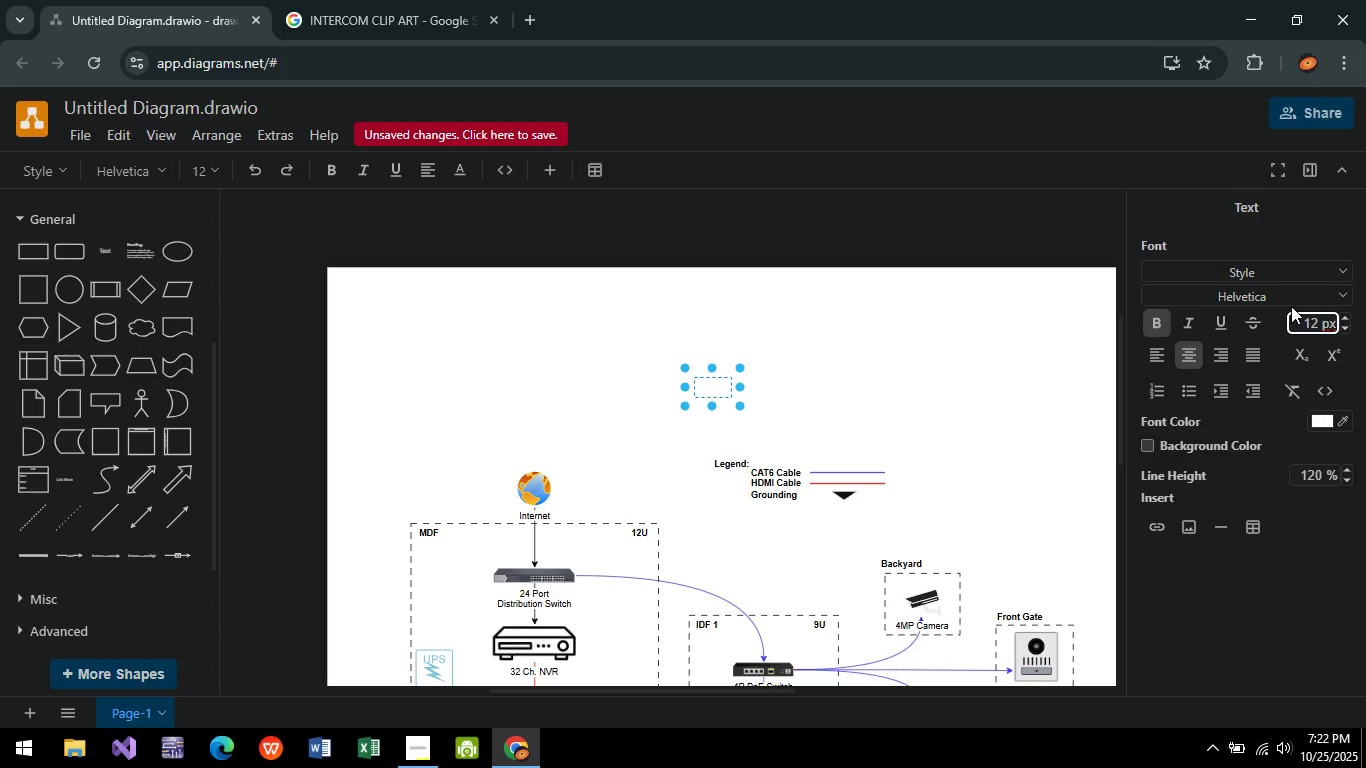 
key(Backspace)
key(Backspace)
type(4)
key(Backspace)
type(45)
 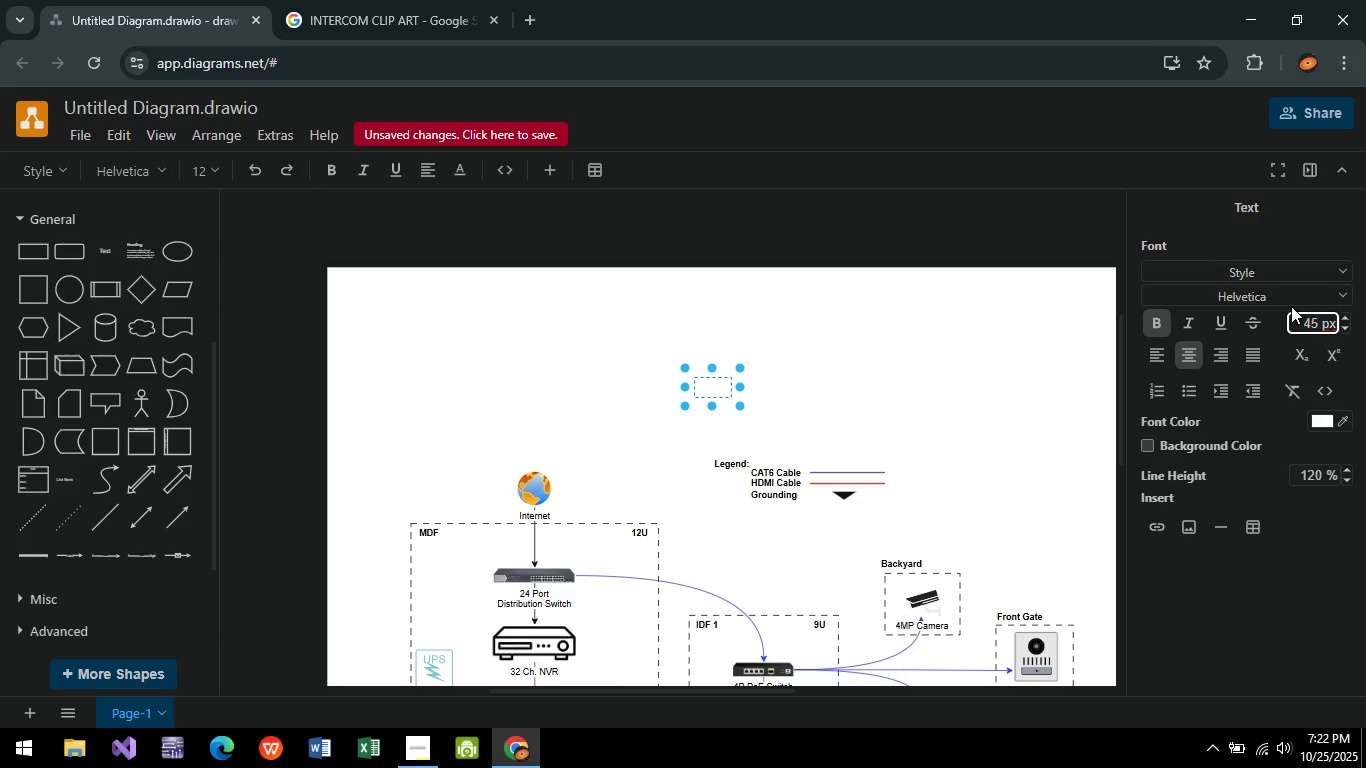 
key(Enter)
 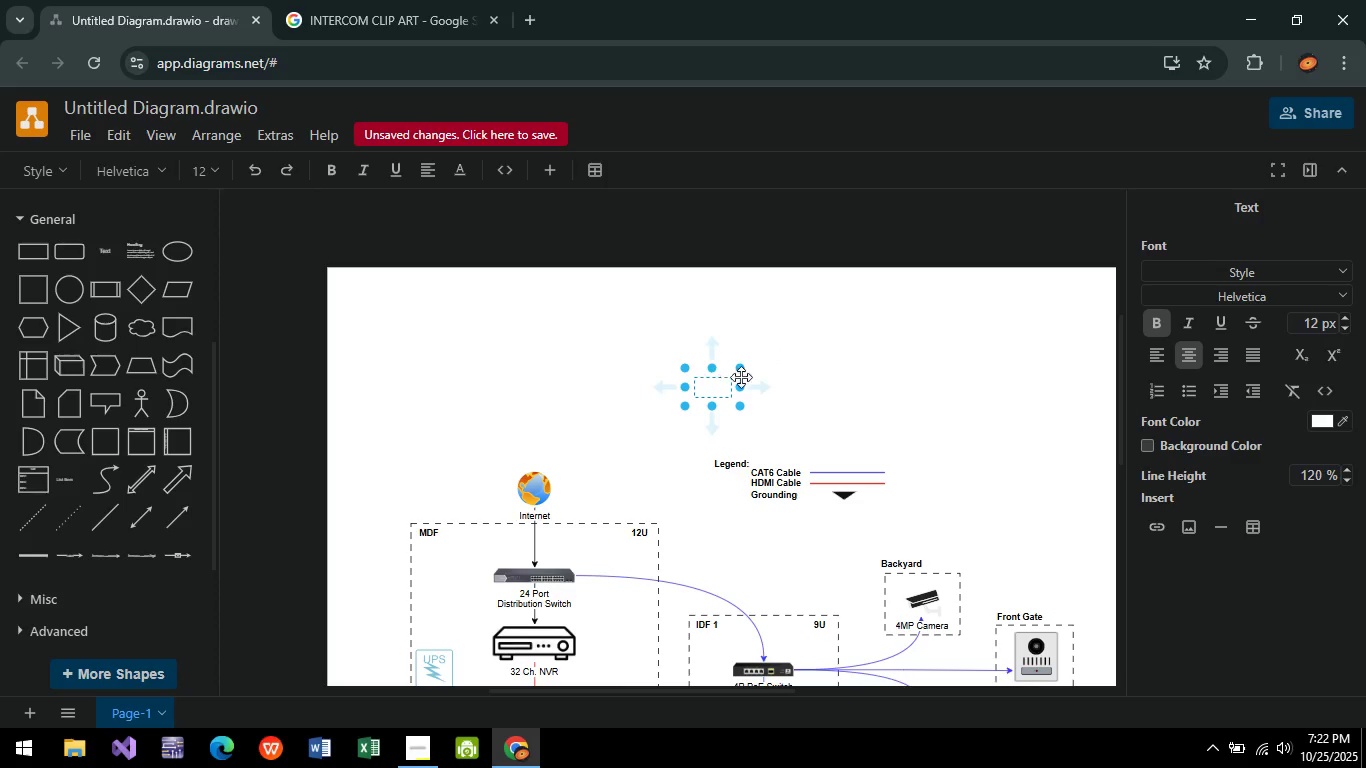 
type(dasdas)
 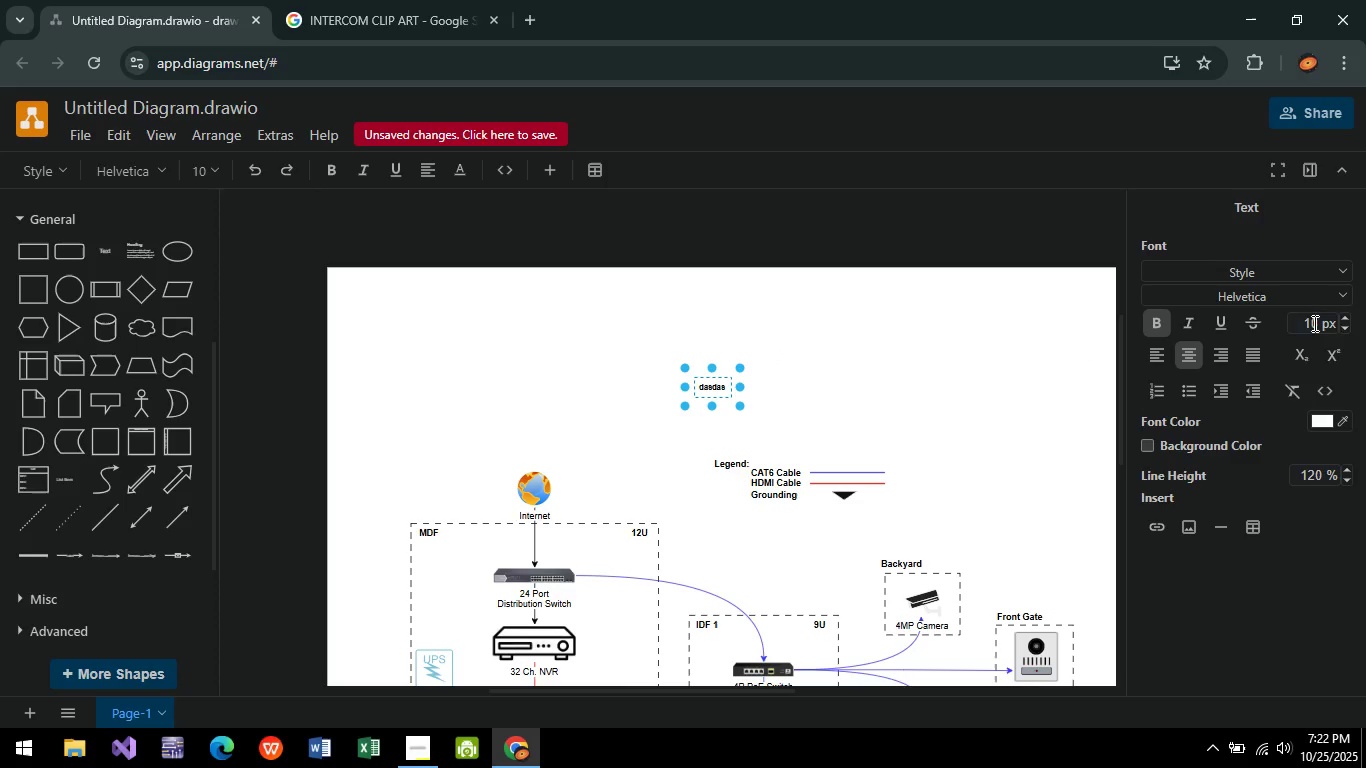 
left_click([1313, 323])
 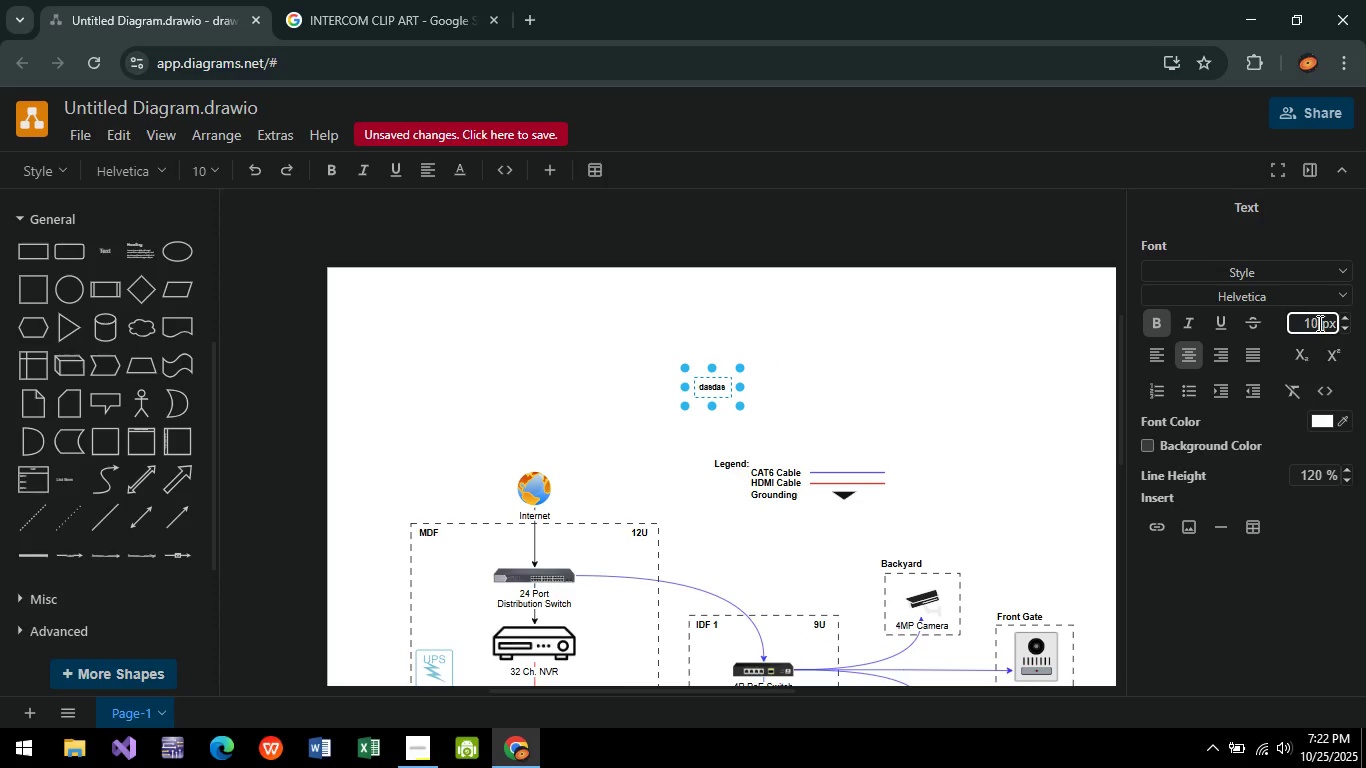 
left_click_drag(start_coordinate=[1318, 323], to_coordinate=[1299, 323])
 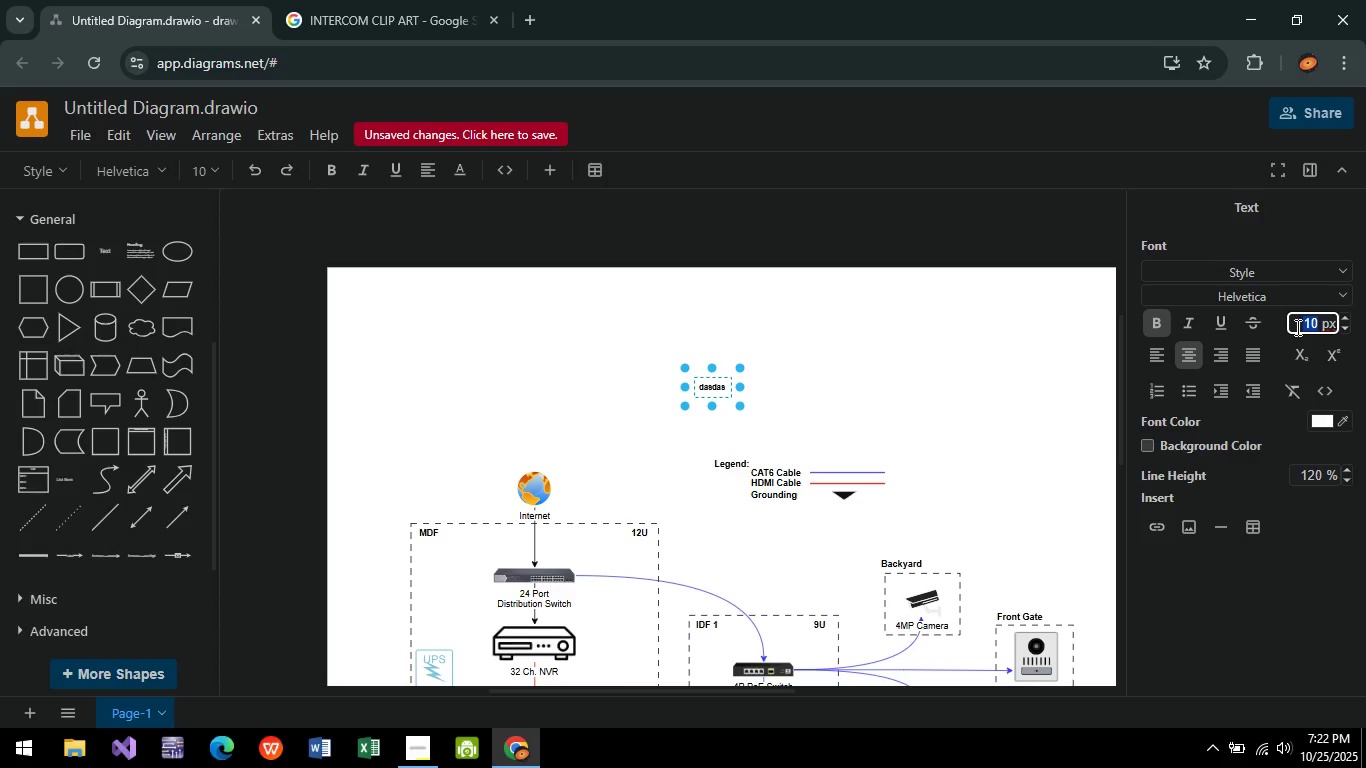 
type(45)
 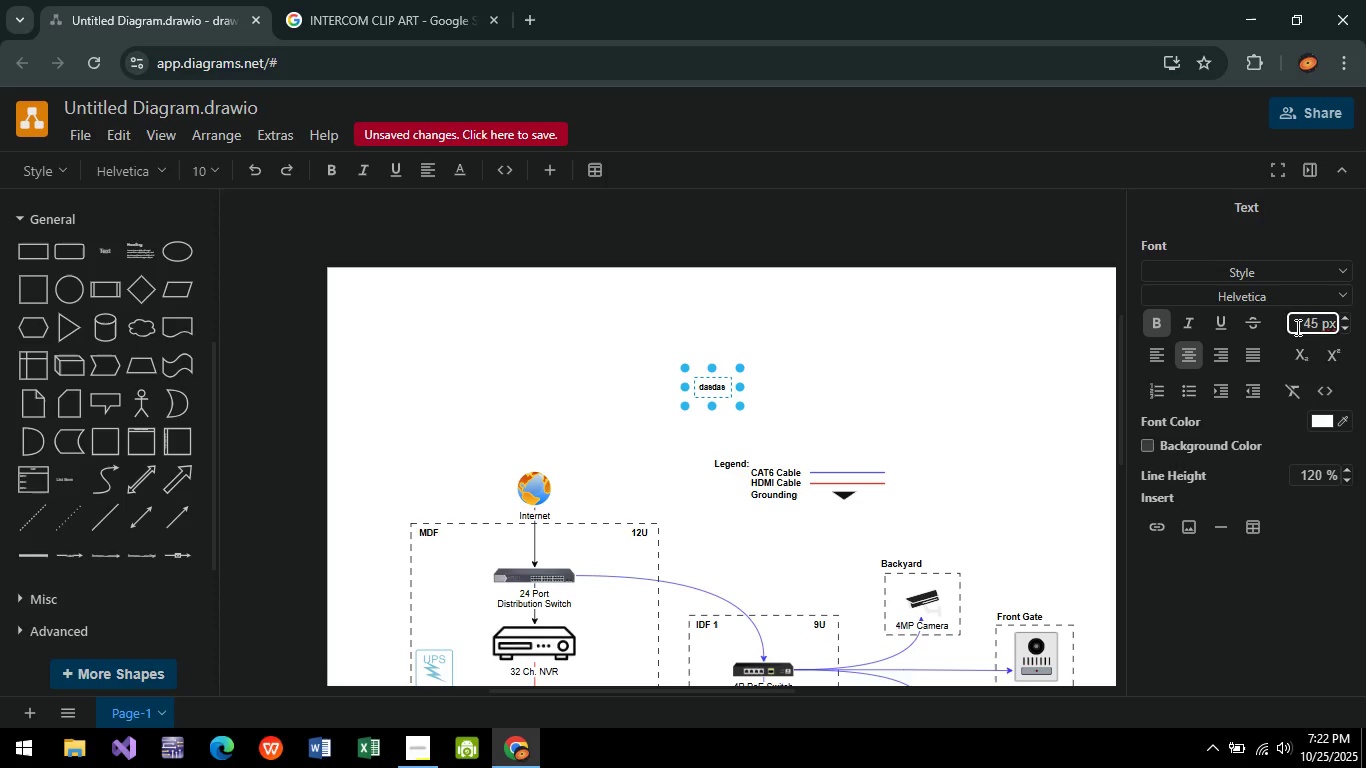 
key(Enter)
 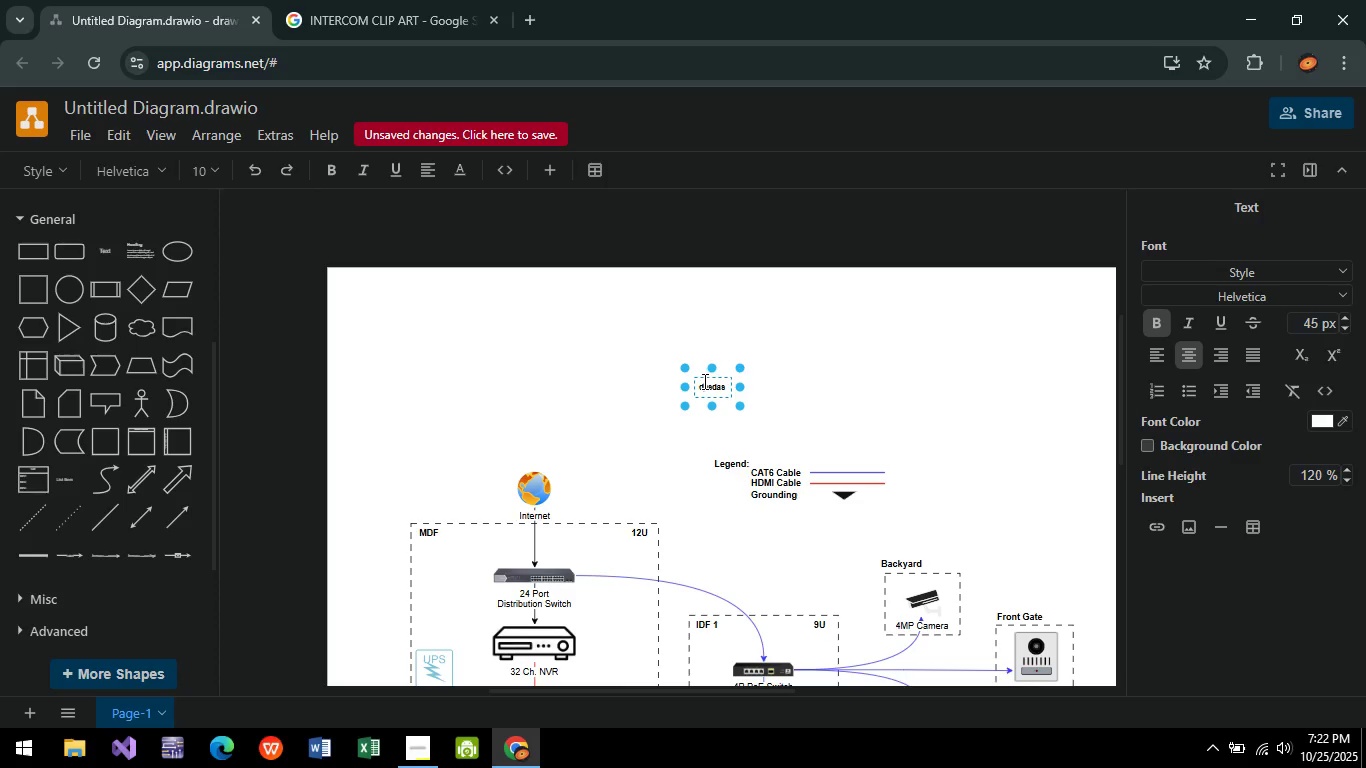 
double_click([709, 385])
 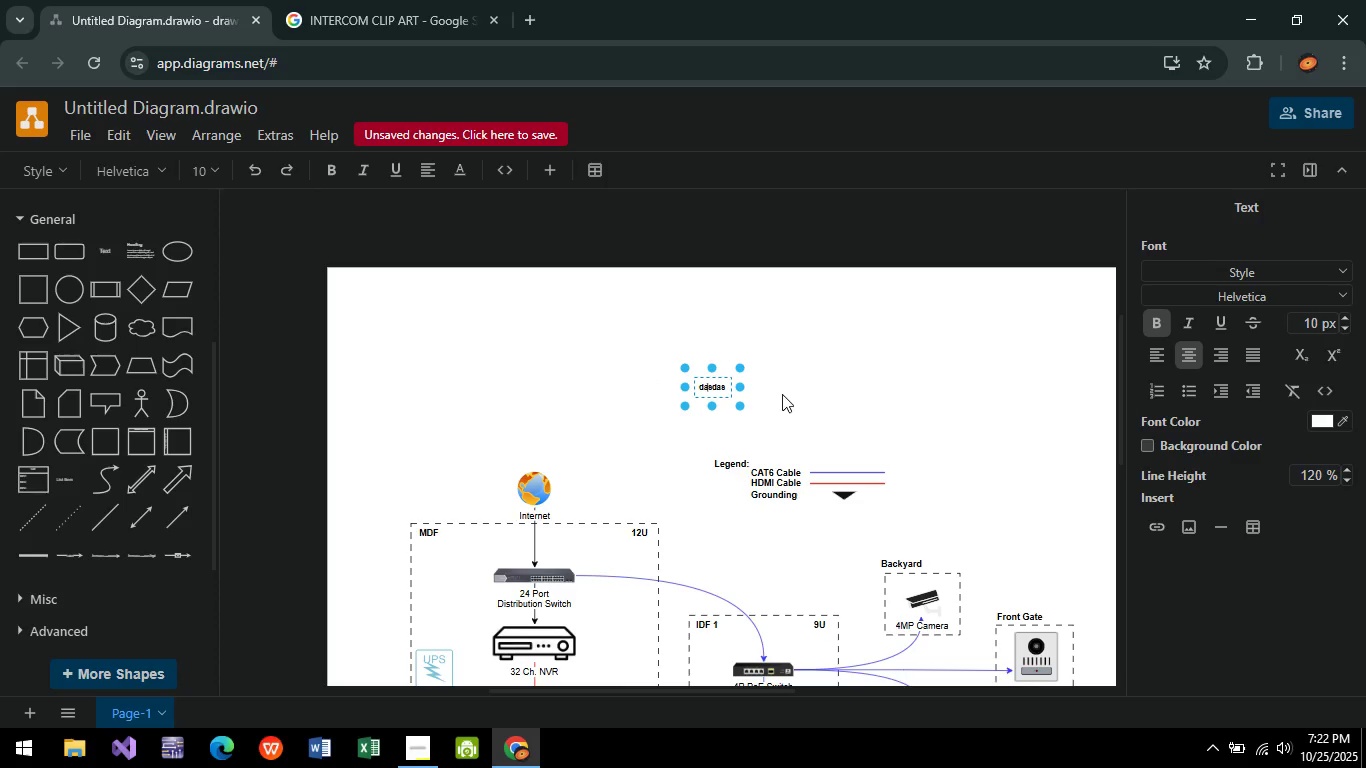 
key(Control+A)
 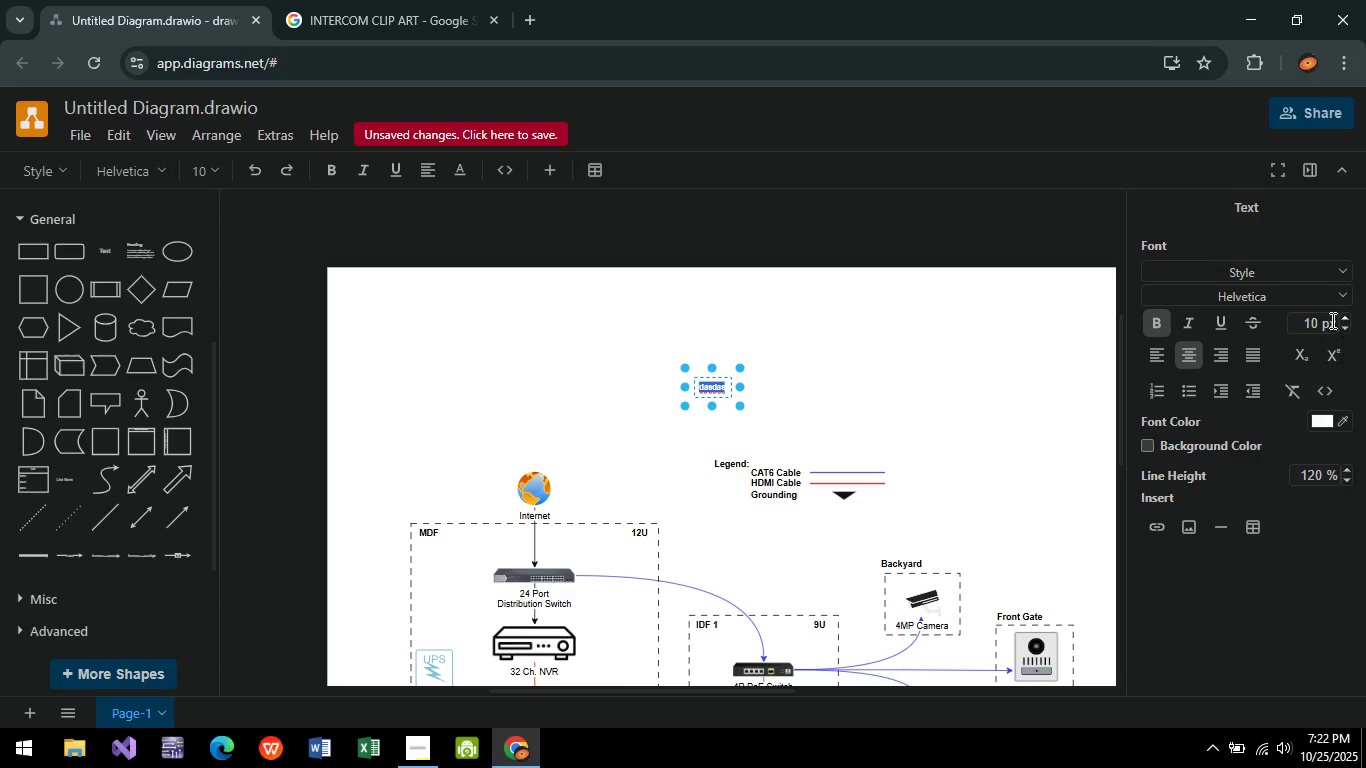 
left_click([1308, 320])
 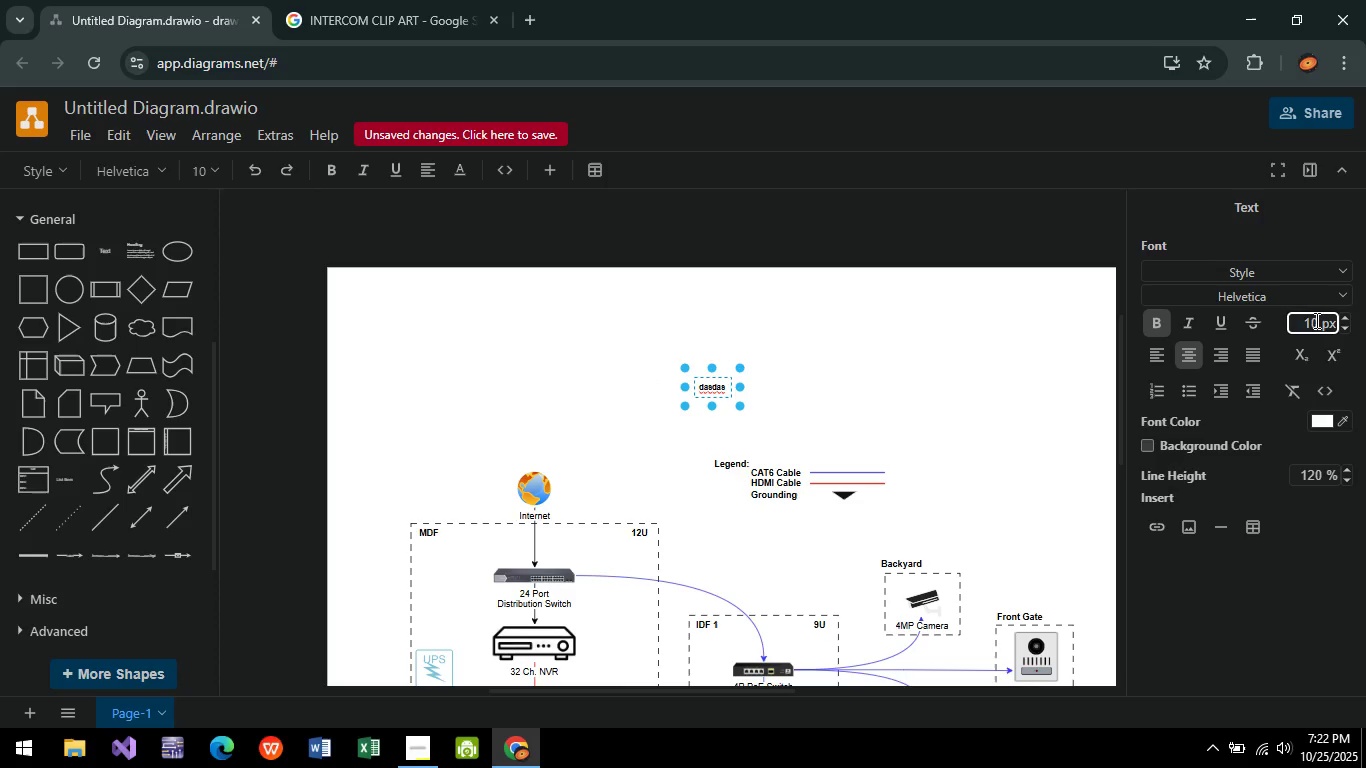 
left_click_drag(start_coordinate=[1315, 320], to_coordinate=[1285, 322])
 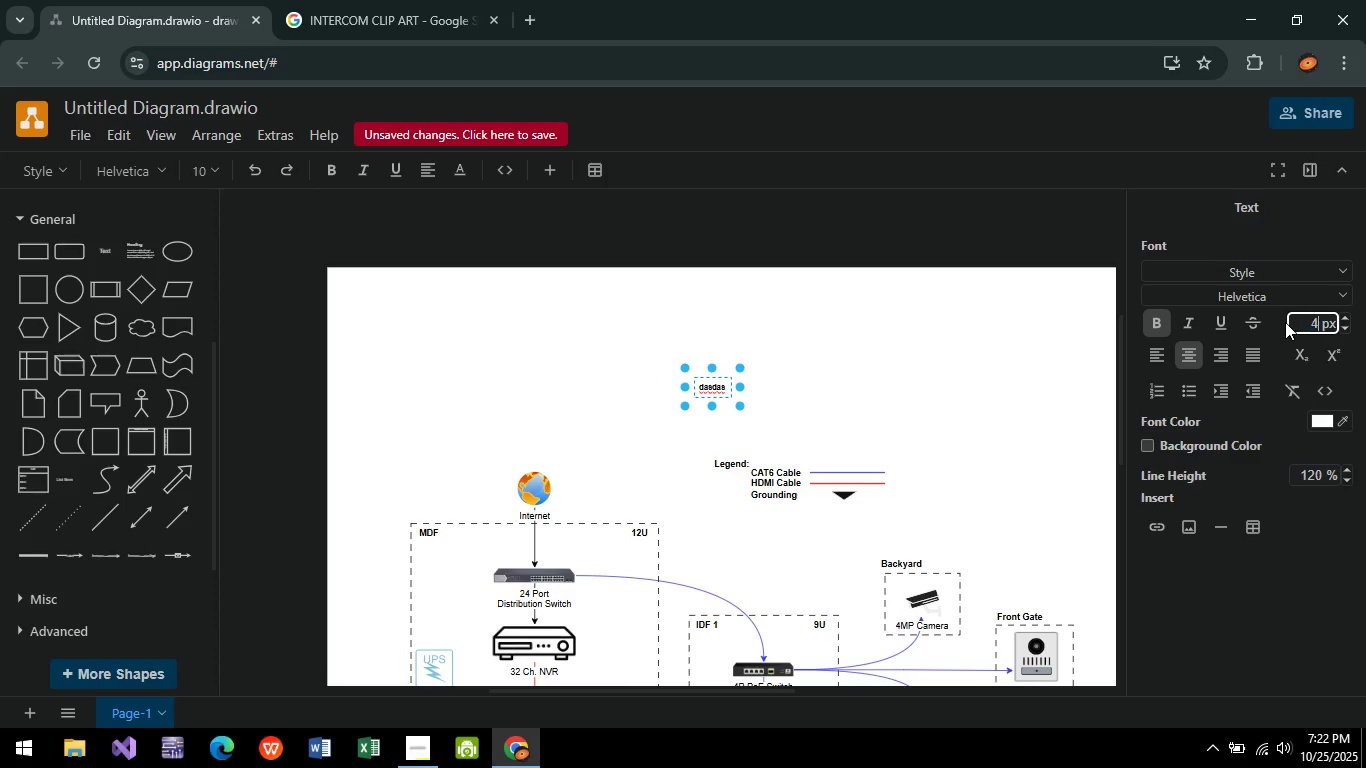 
type(45)
 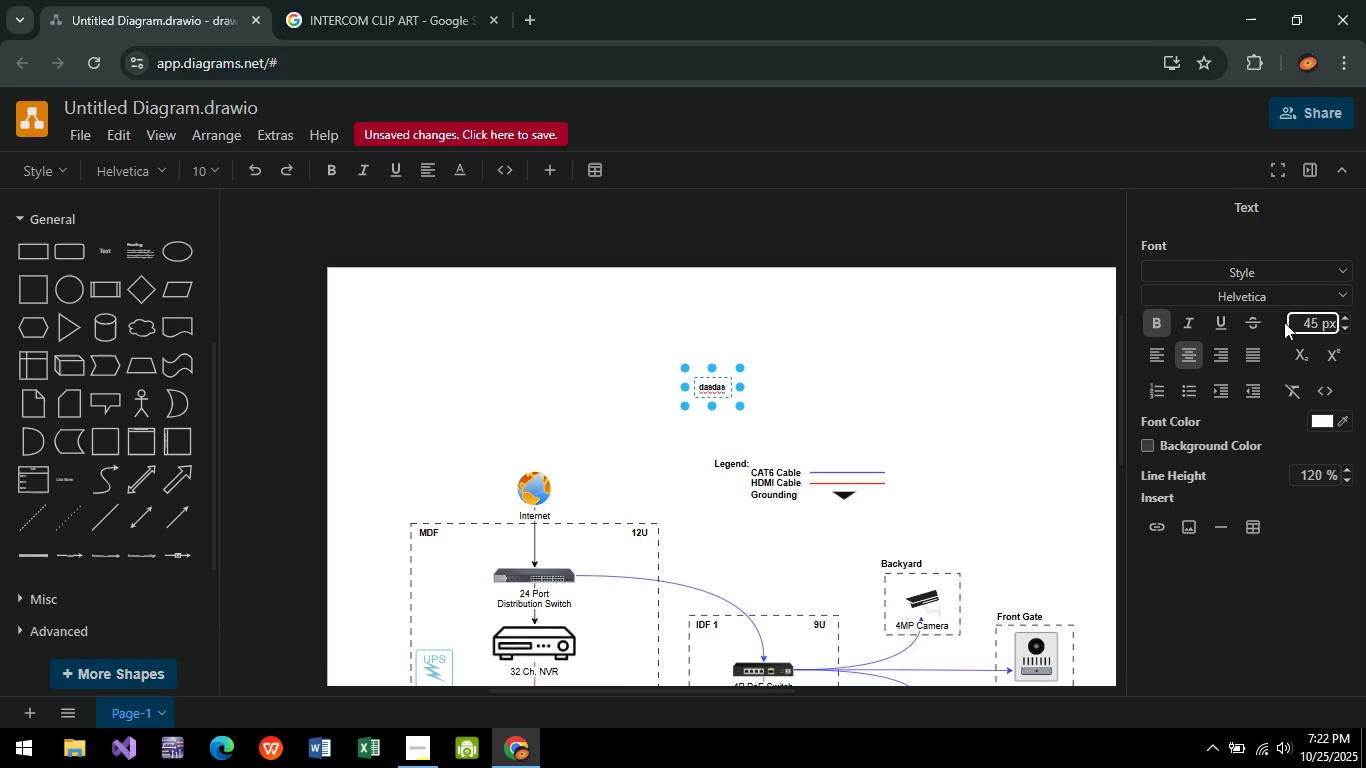 
key(Enter)
 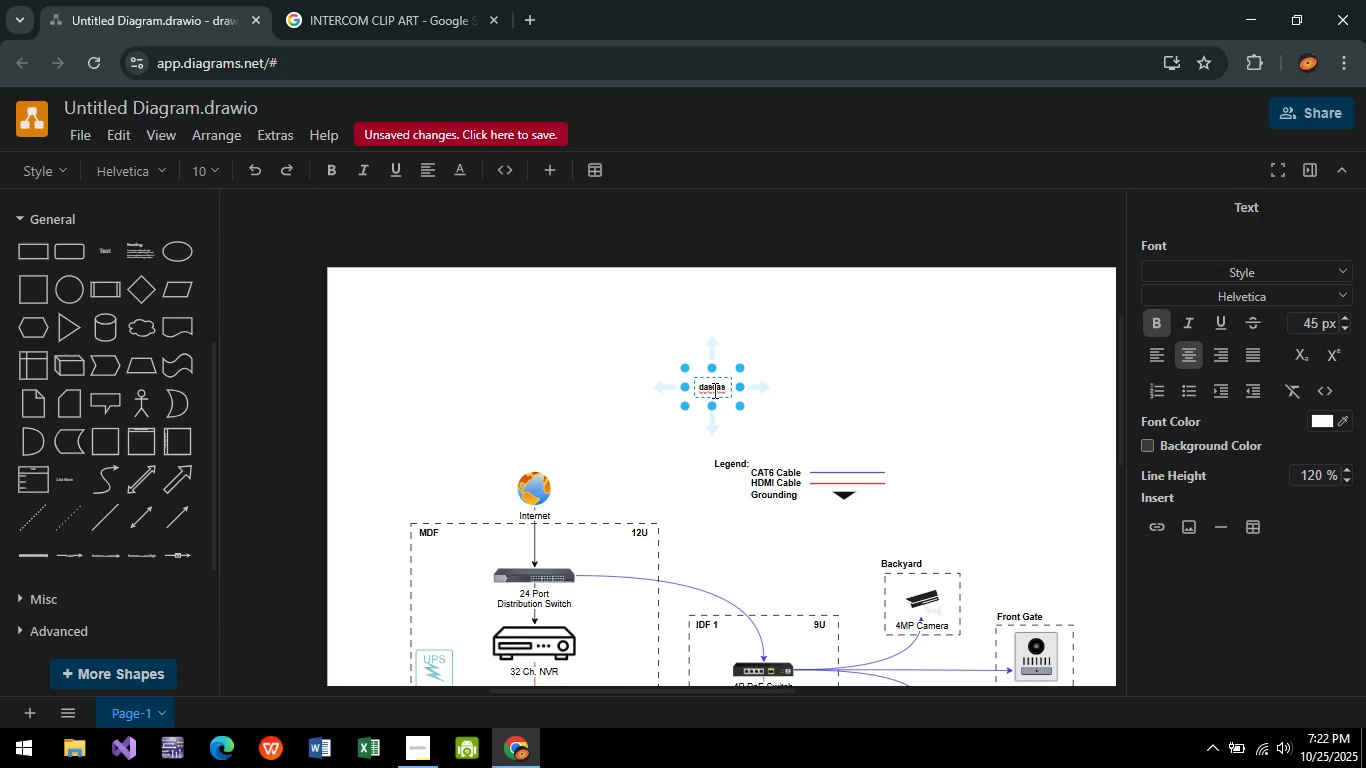 
double_click([713, 390])
 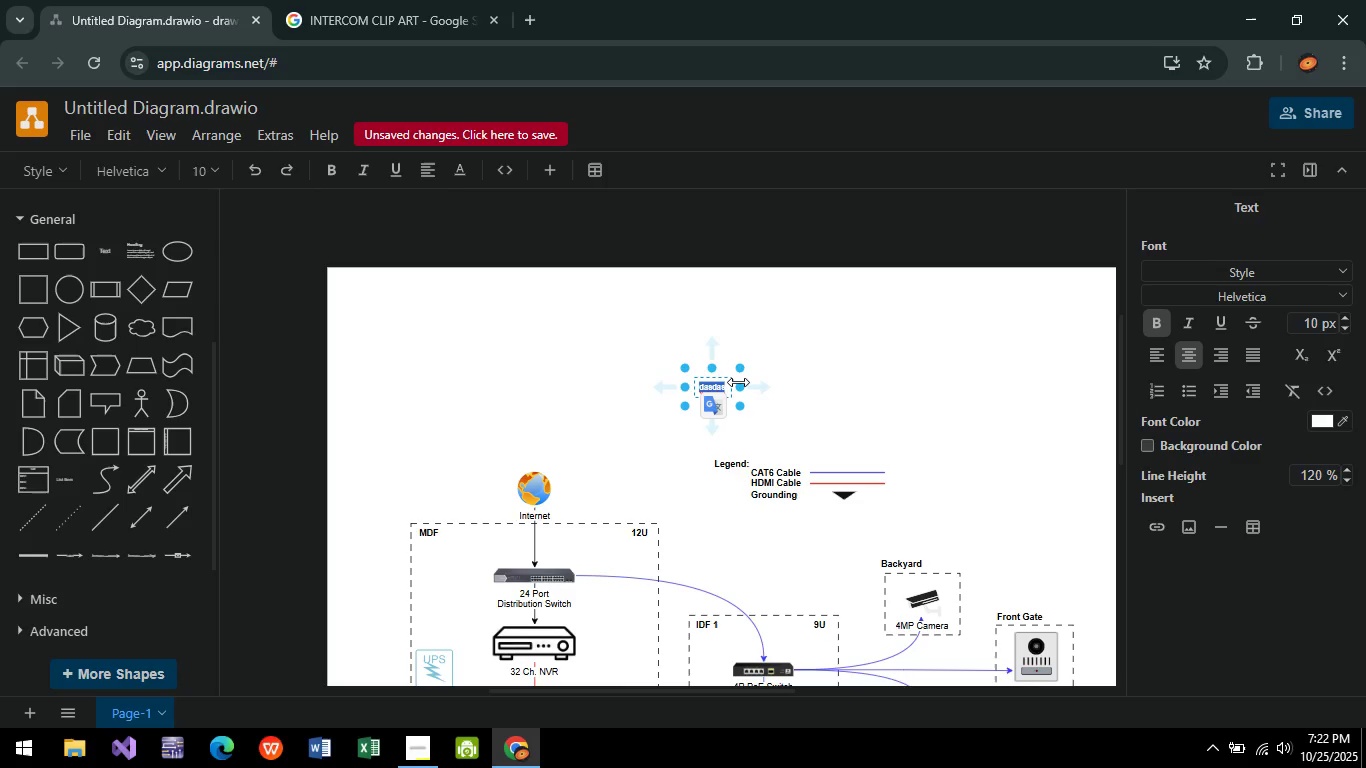 
left_click_drag(start_coordinate=[738, 382], to_coordinate=[928, 378])
 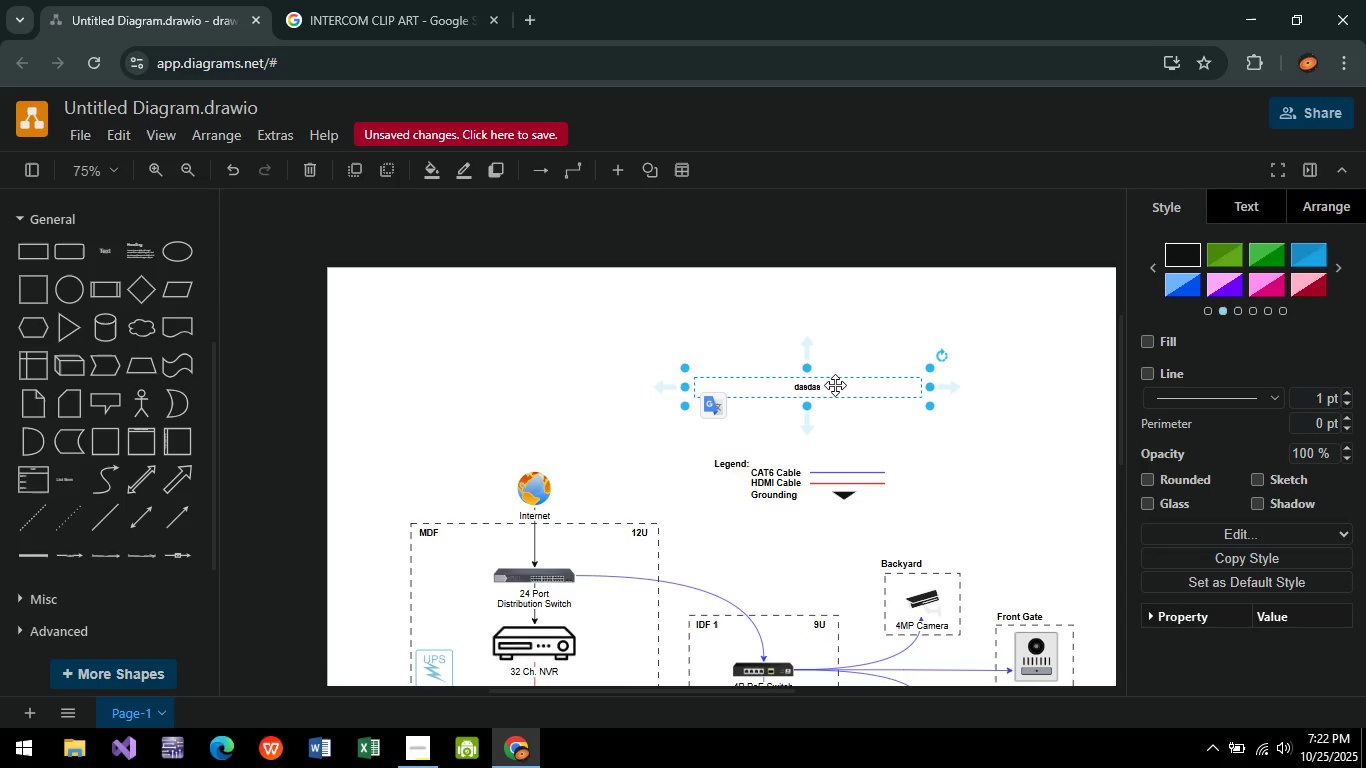 
double_click([835, 385])
 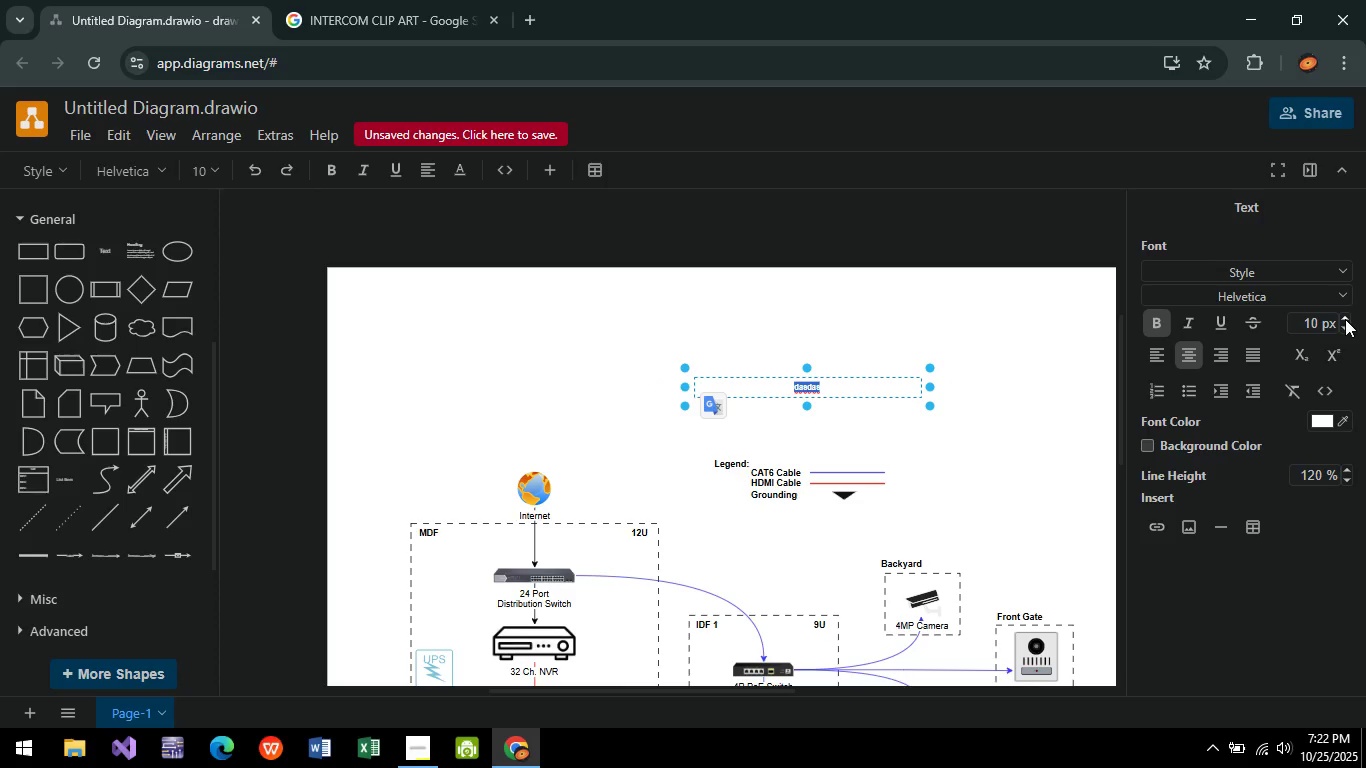 
double_click([1345, 319])
 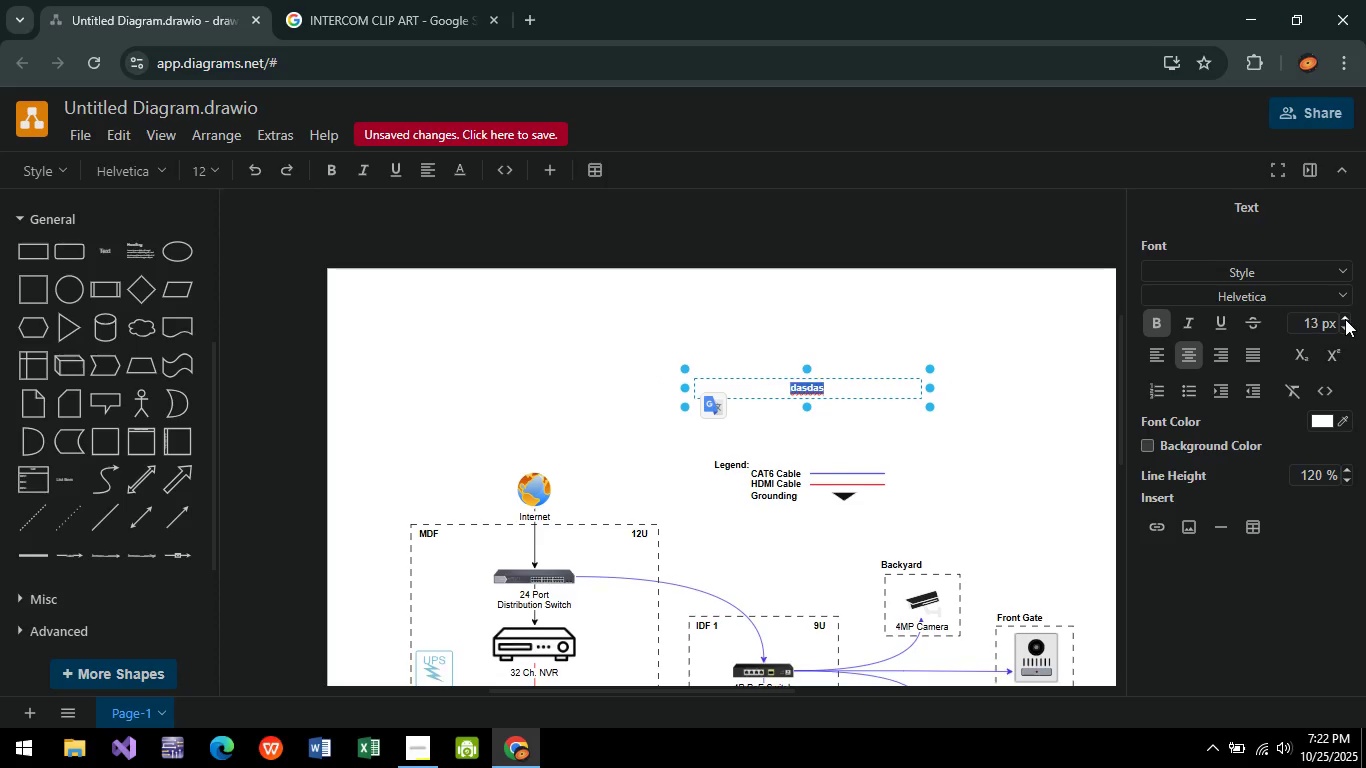 
triple_click([1345, 319])
 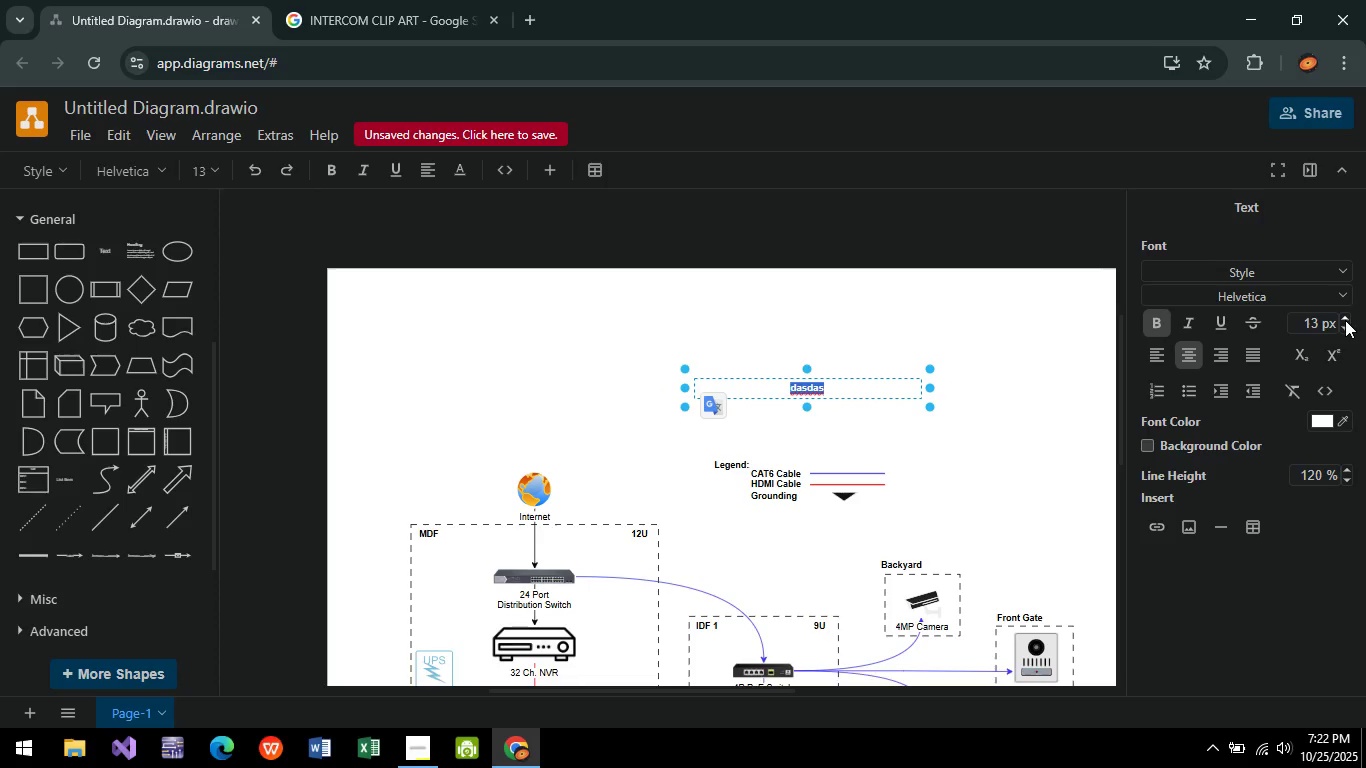 
triple_click([1345, 320])
 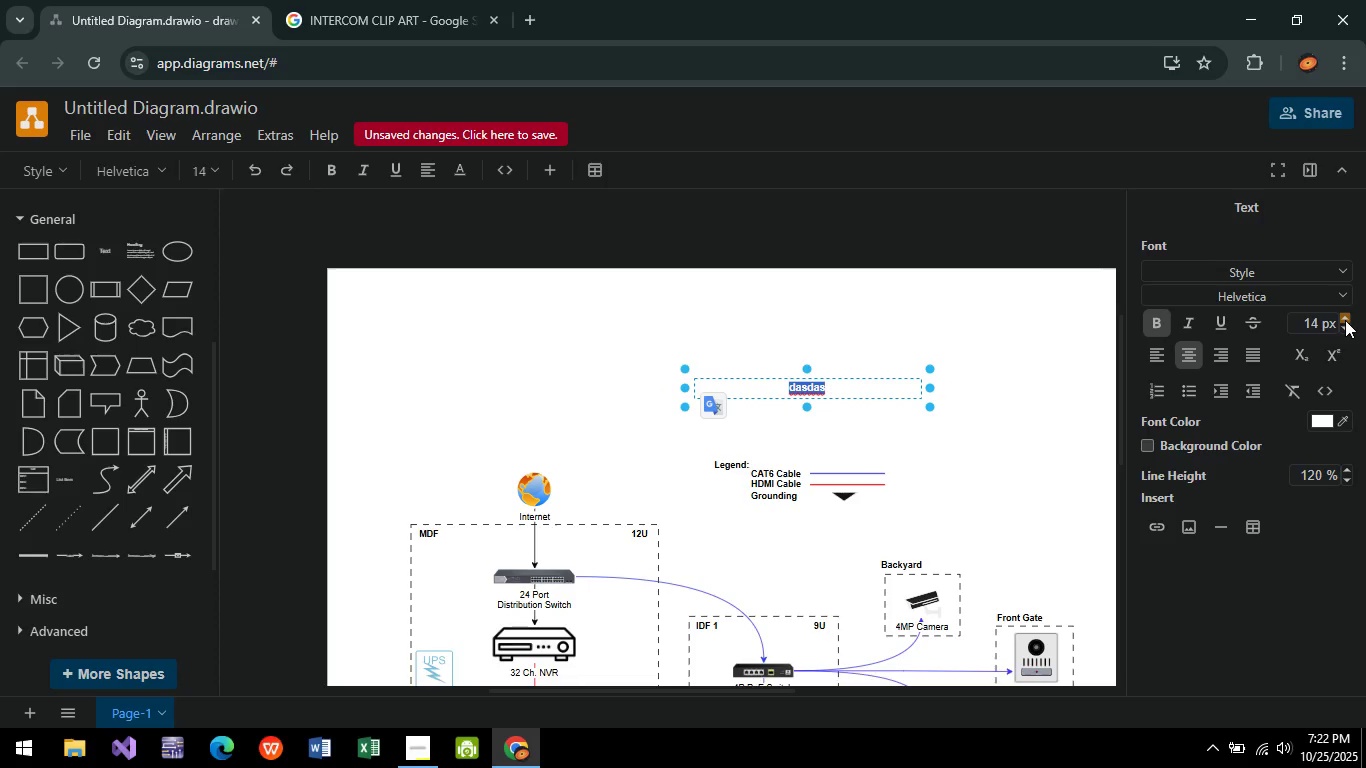 
triple_click([1345, 320])
 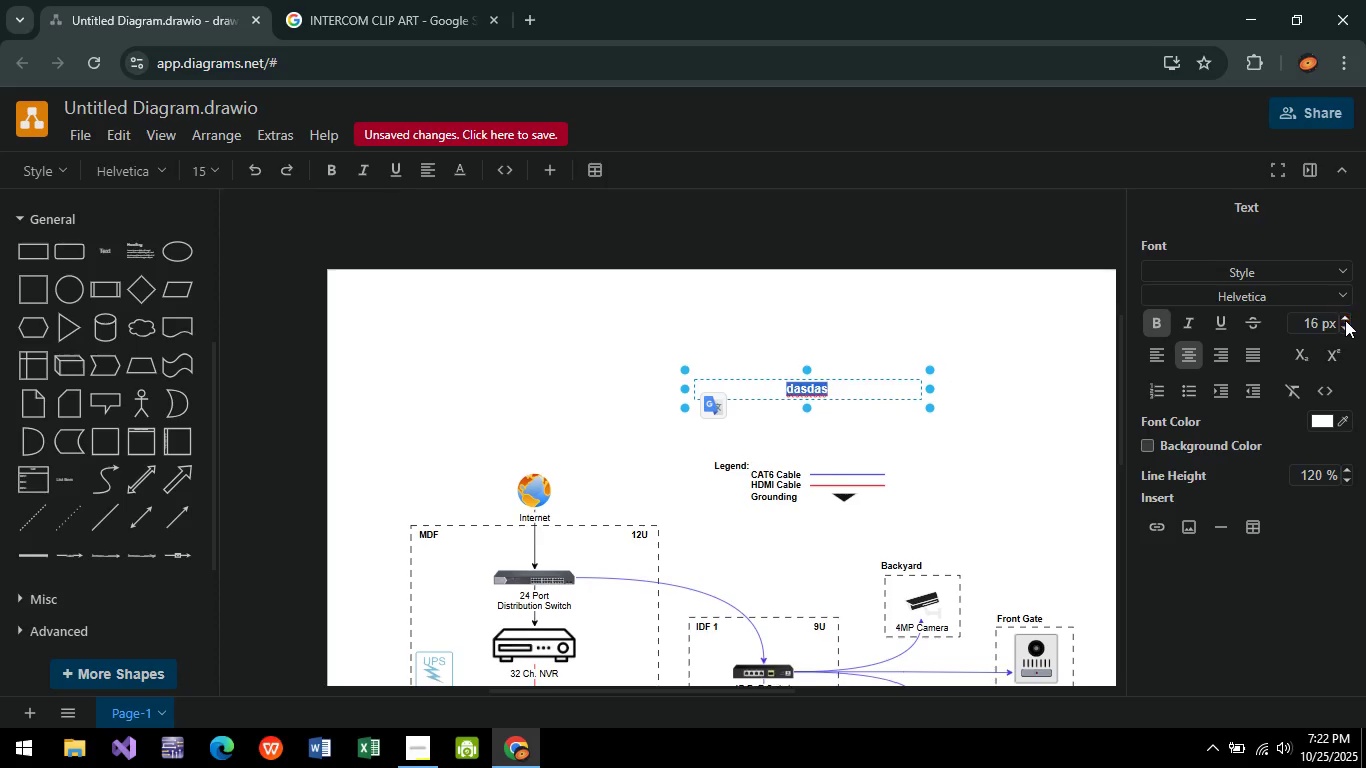 
triple_click([1345, 320])
 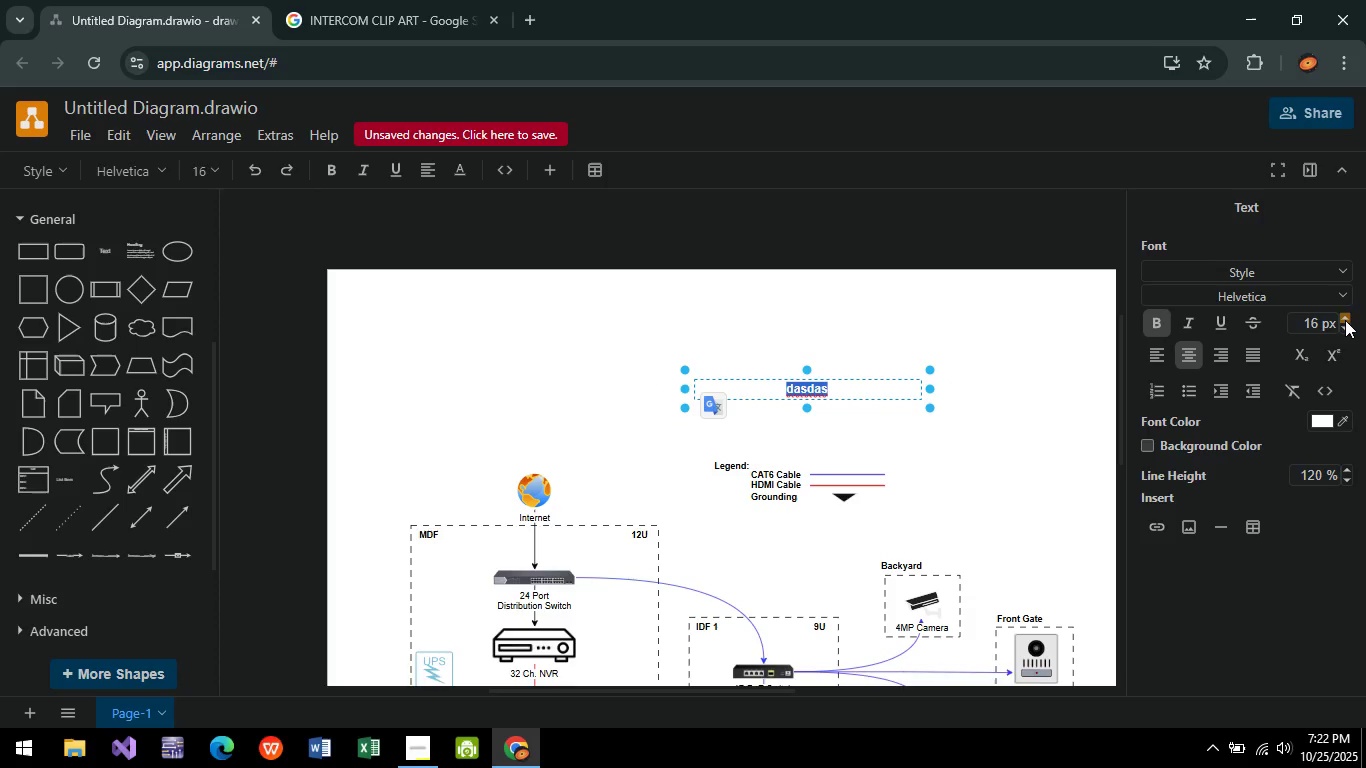 
triple_click([1345, 320])
 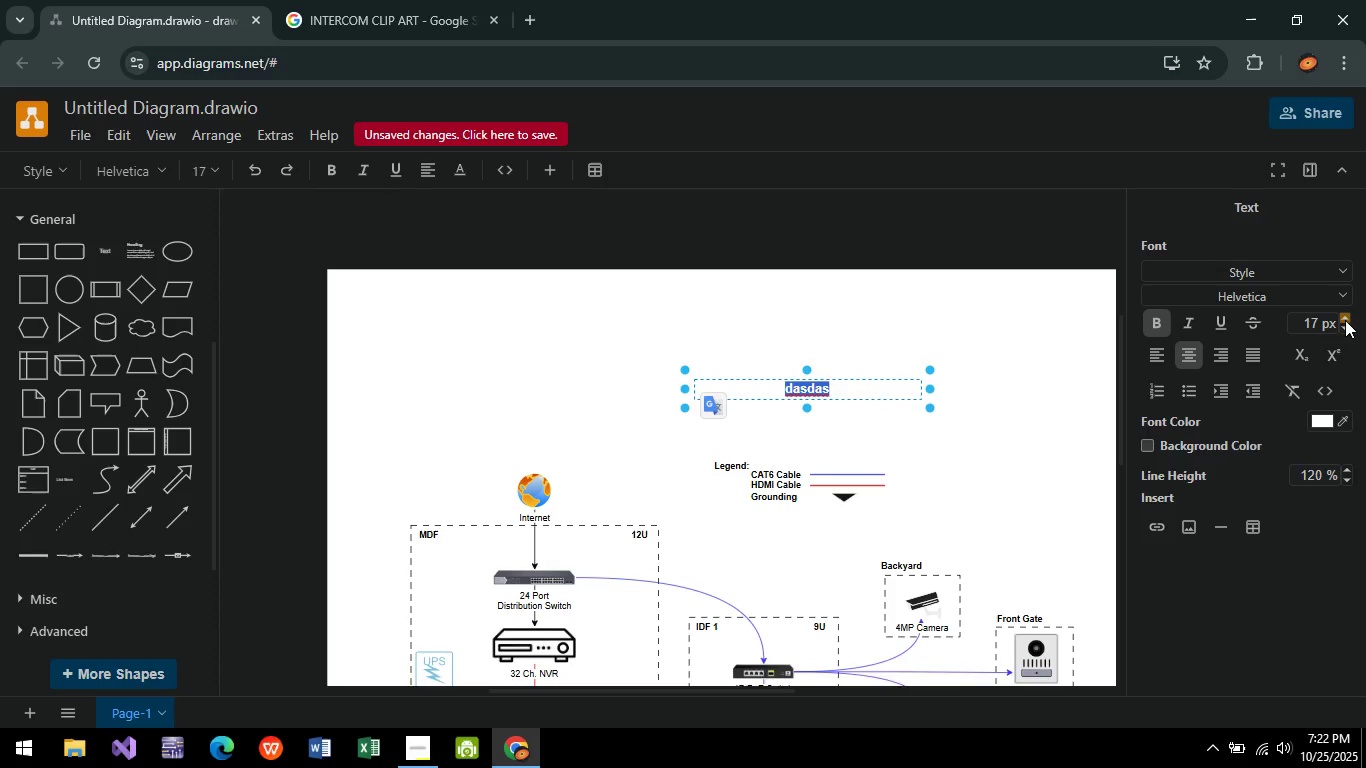 
triple_click([1345, 320])
 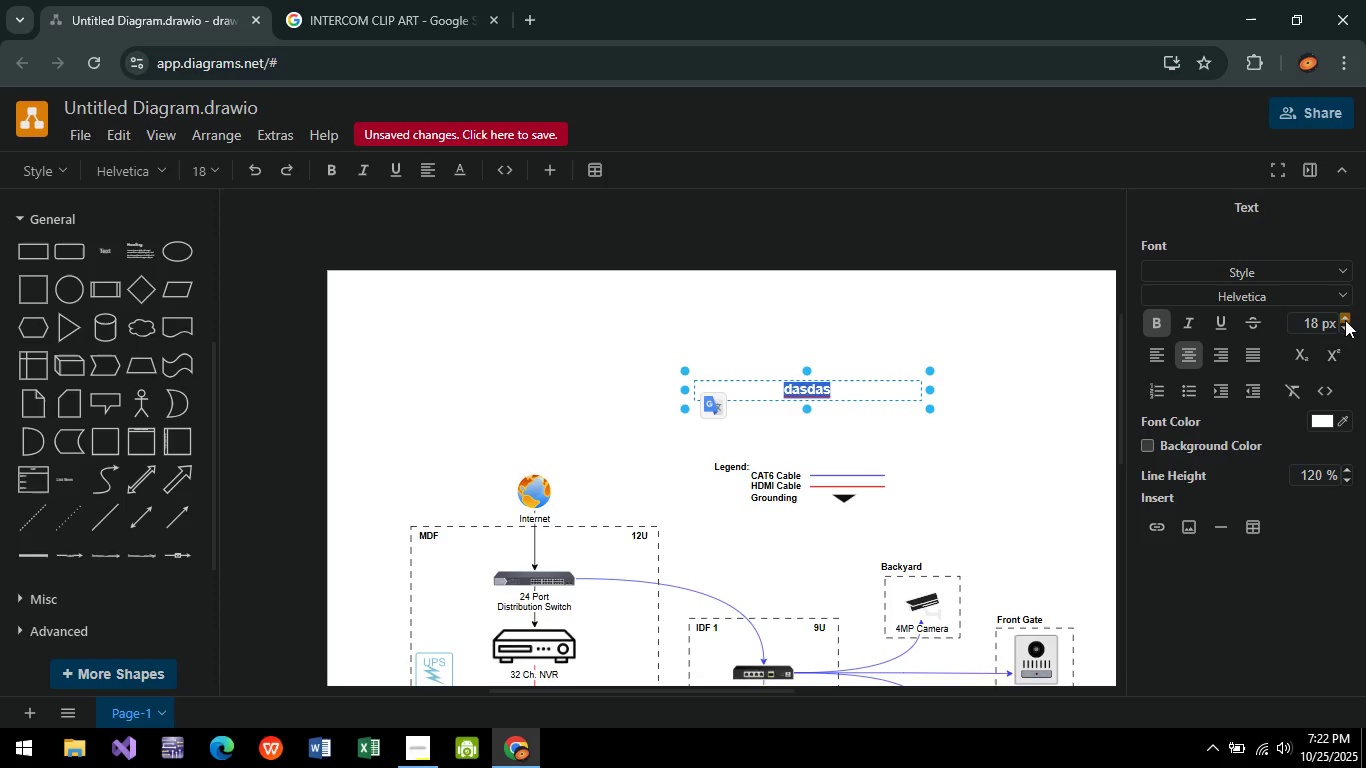 
triple_click([1345, 320])
 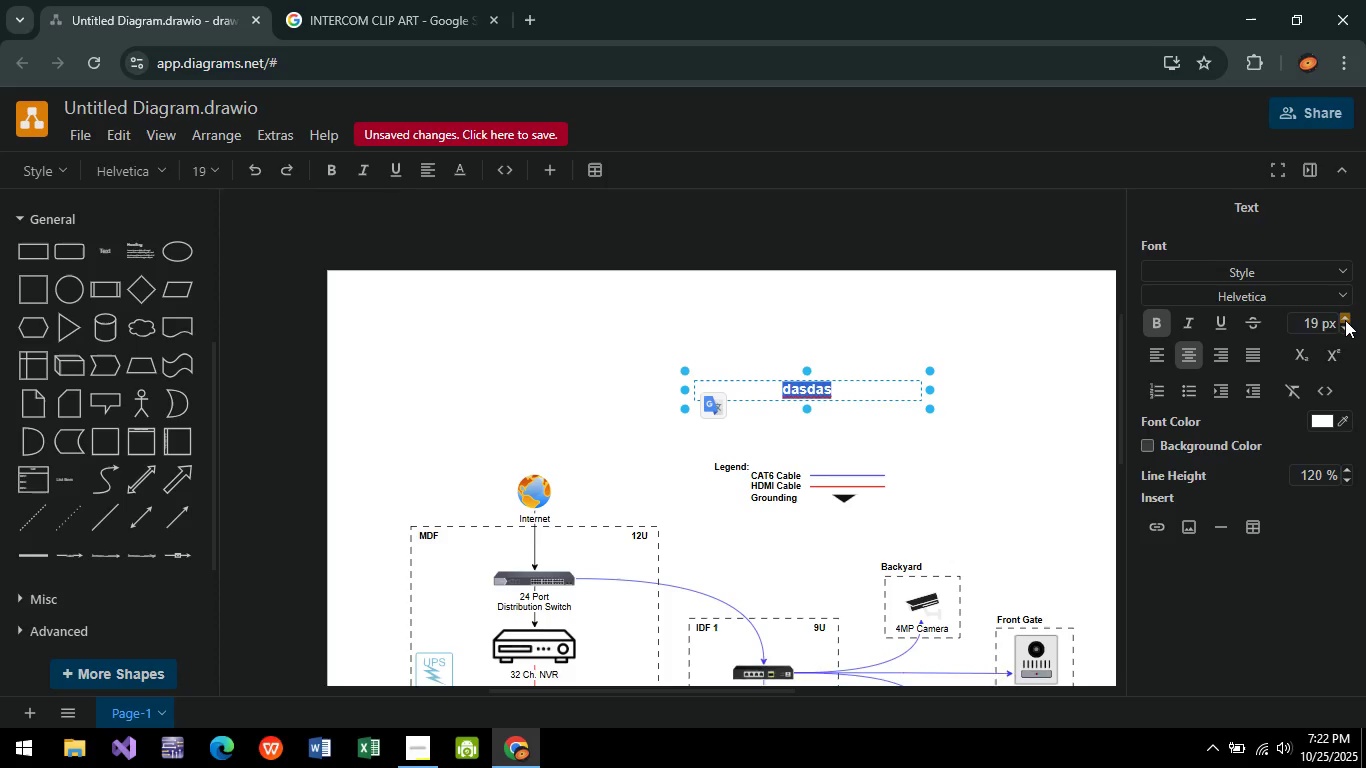 
triple_click([1345, 320])
 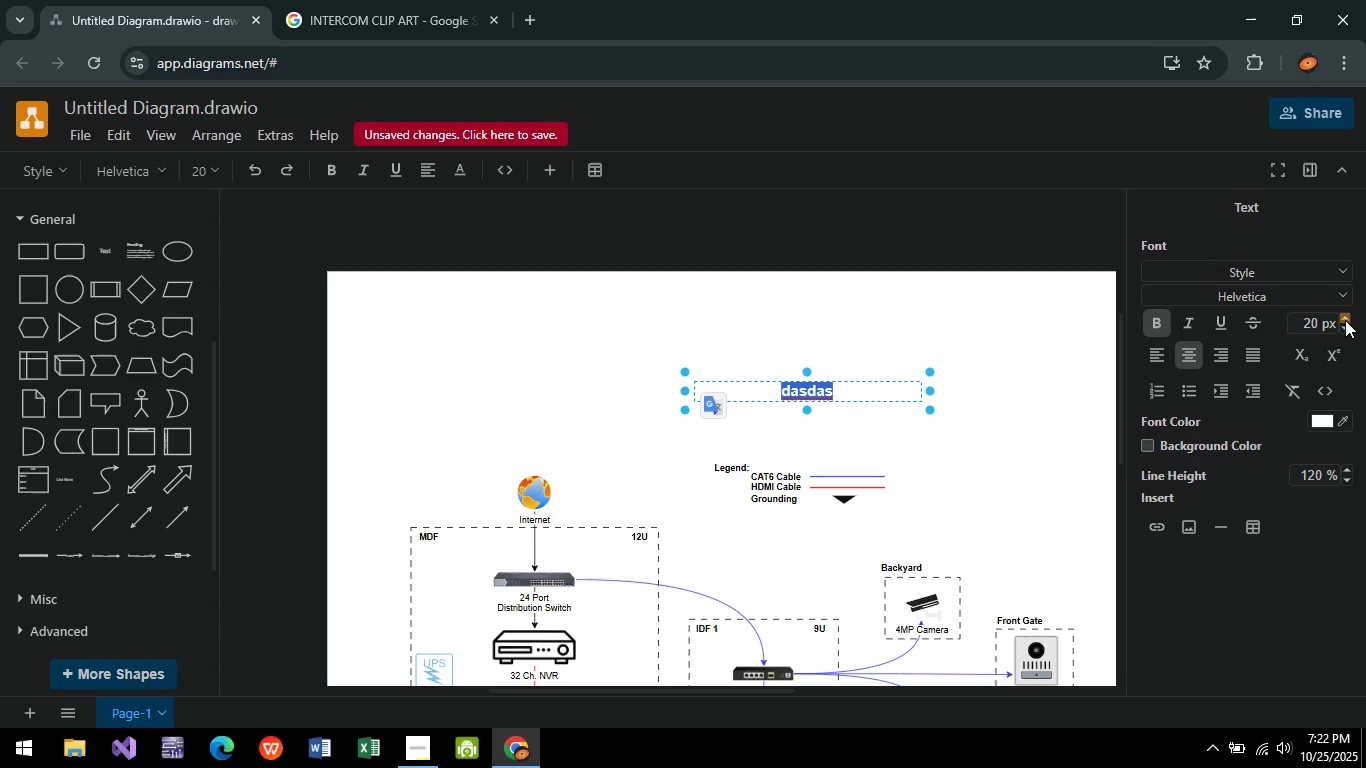 
triple_click([1345, 320])
 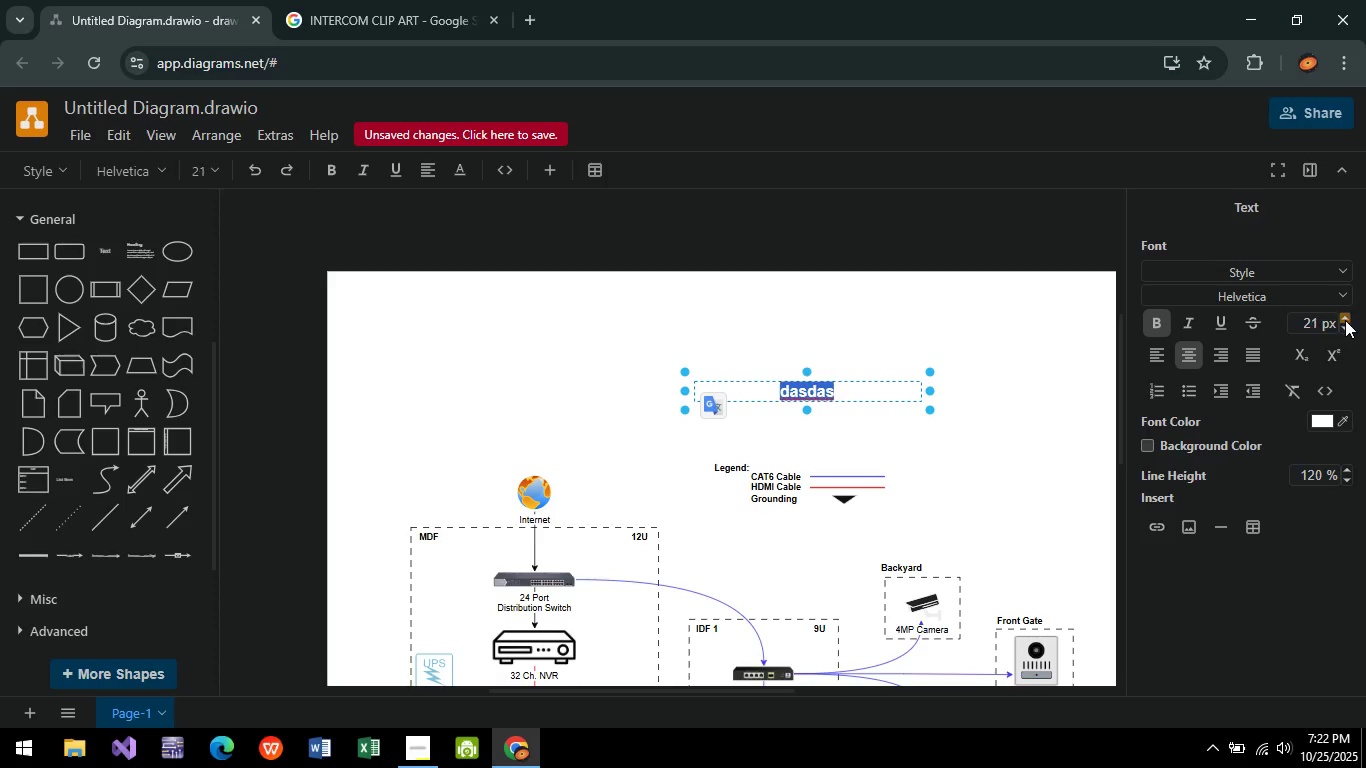 
triple_click([1345, 320])
 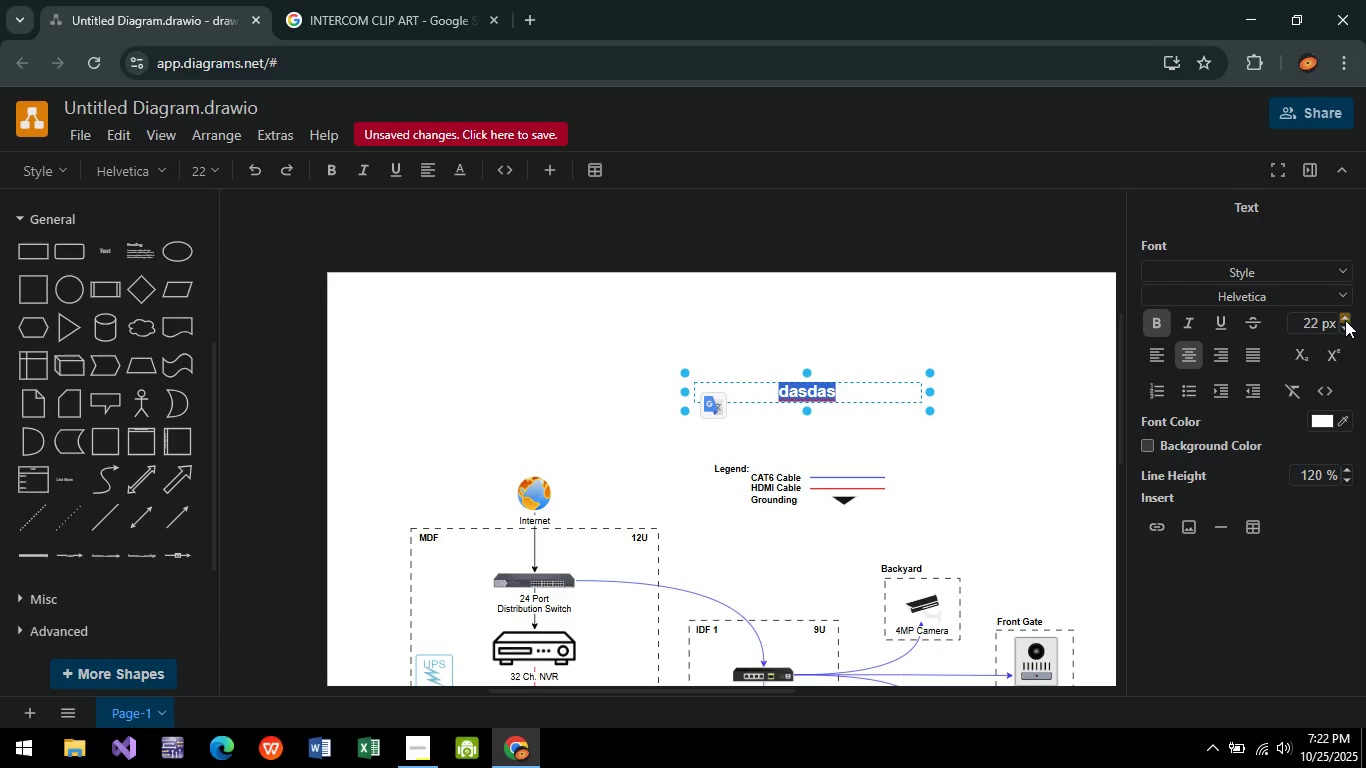 
triple_click([1345, 320])
 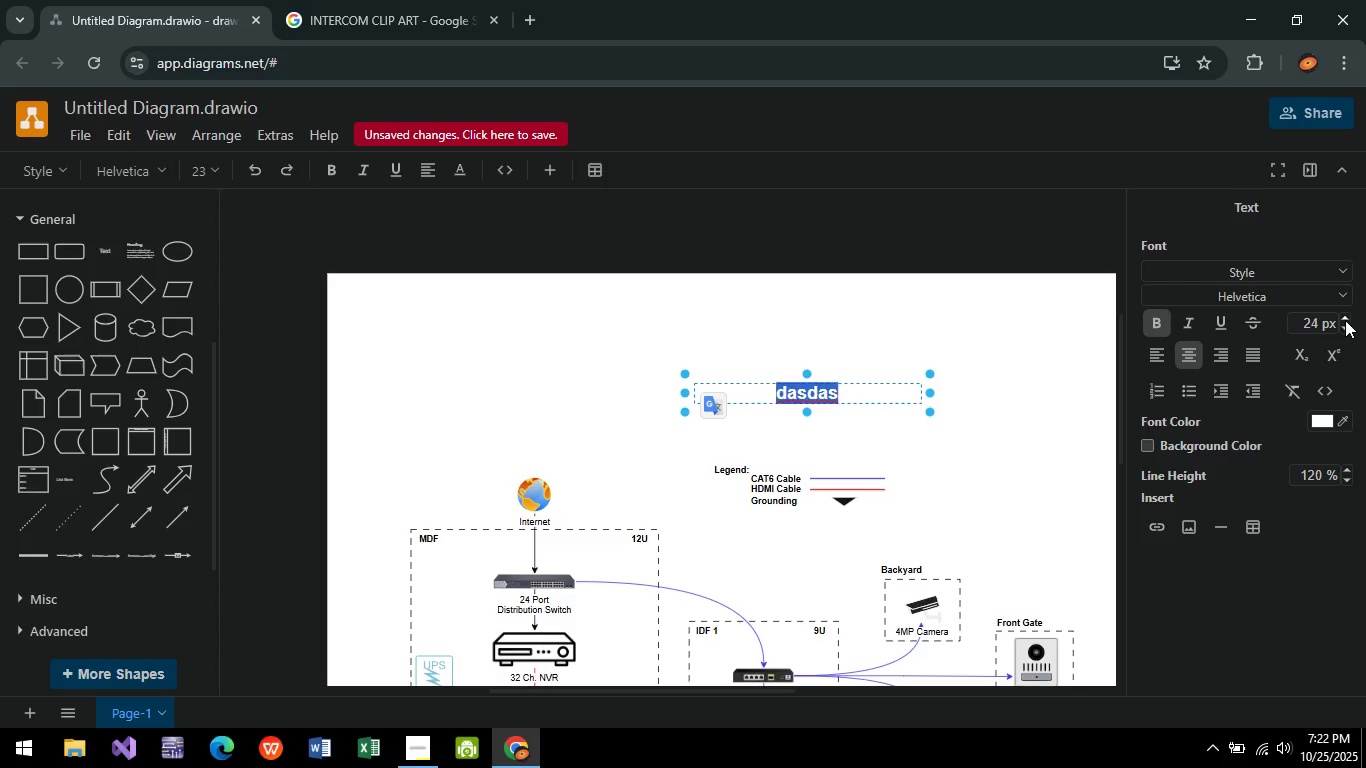 
triple_click([1345, 320])
 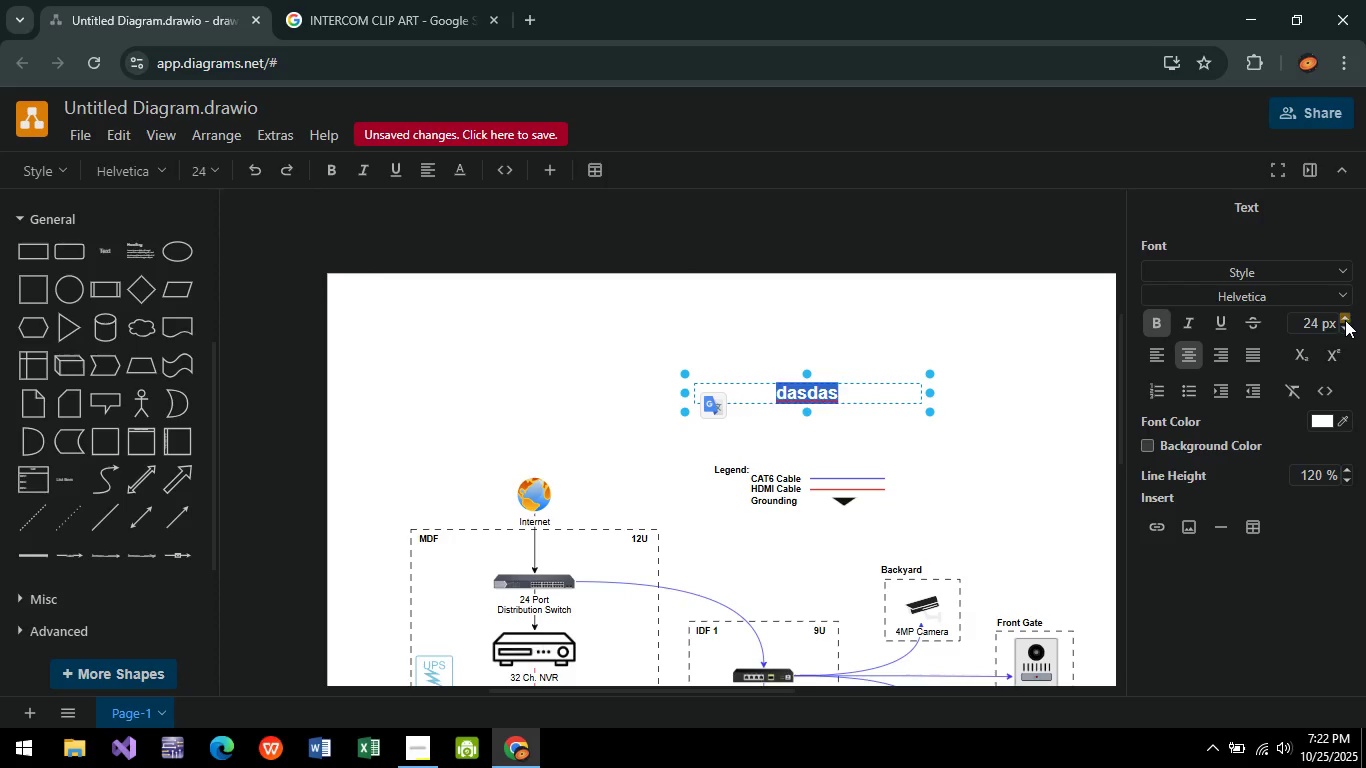 
triple_click([1345, 320])
 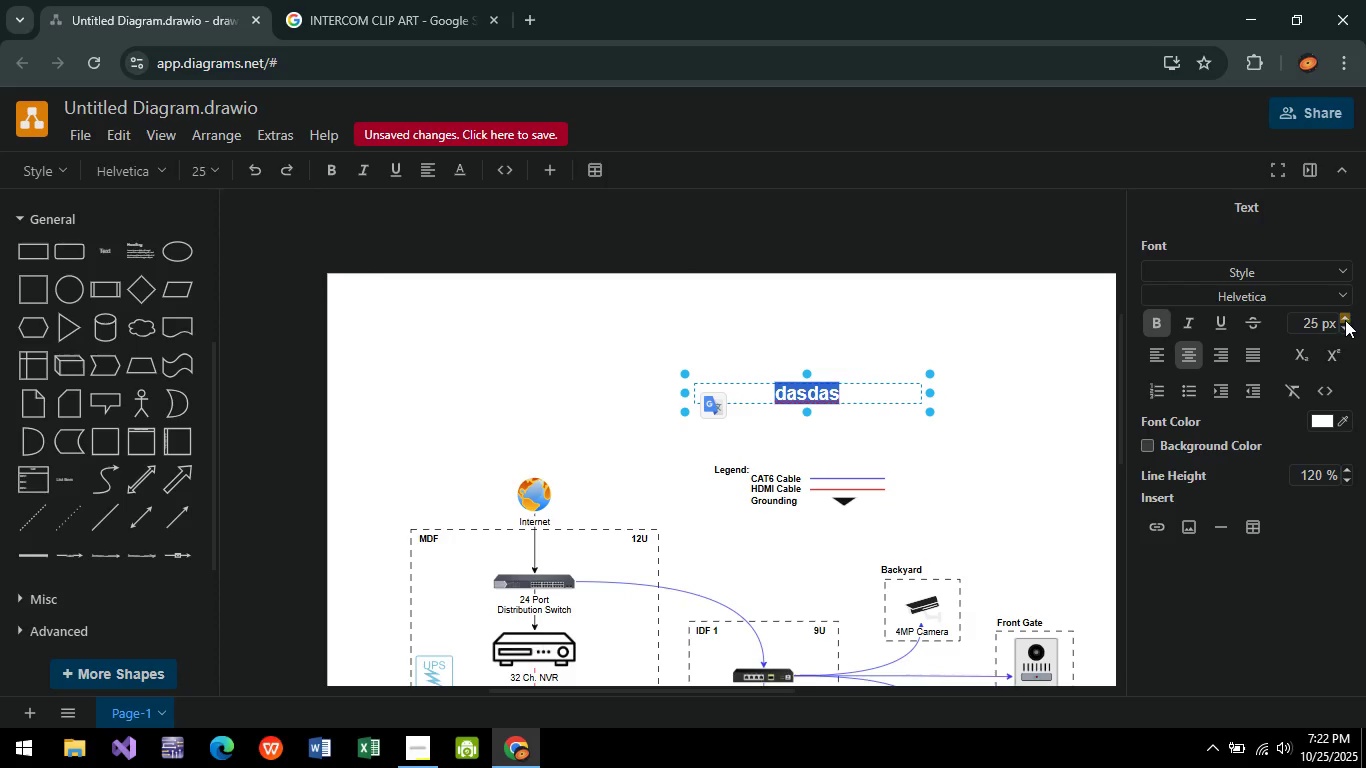 
triple_click([1345, 320])
 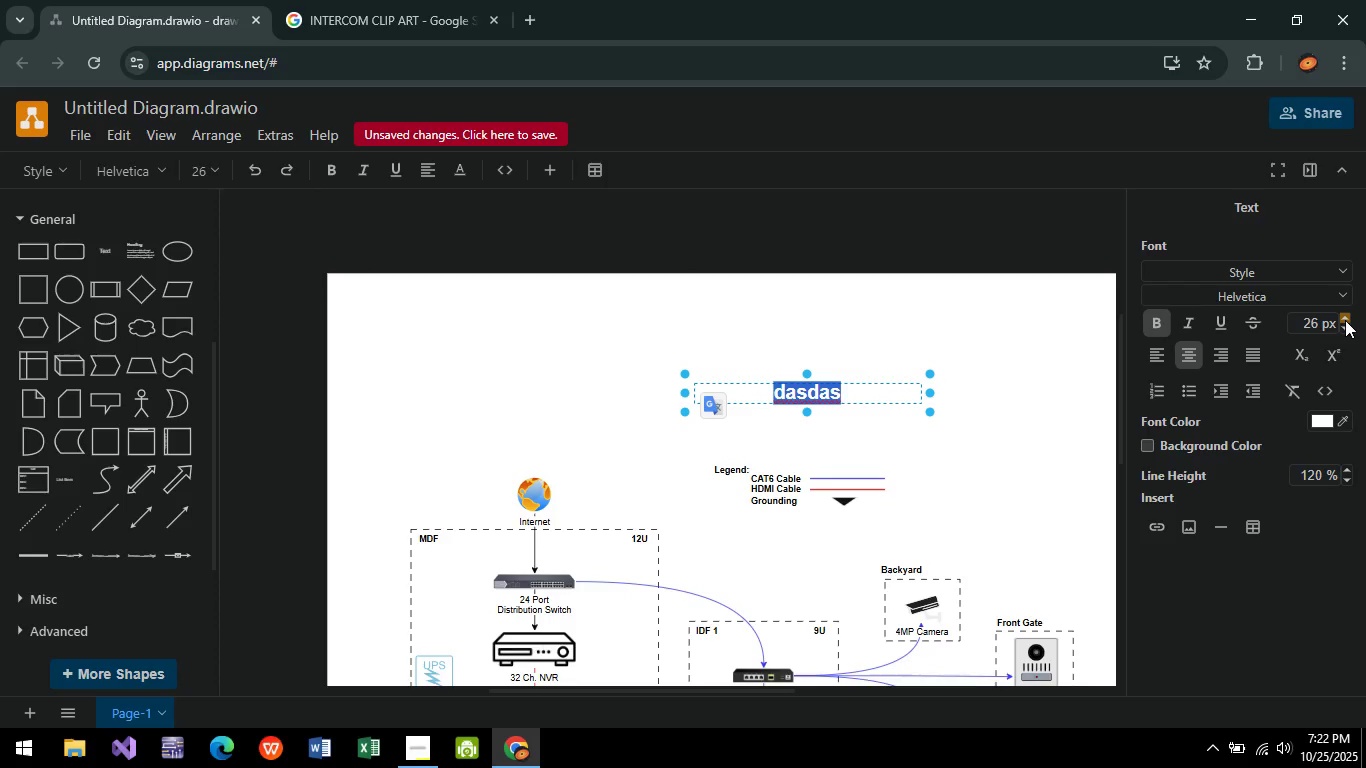 
triple_click([1345, 320])
 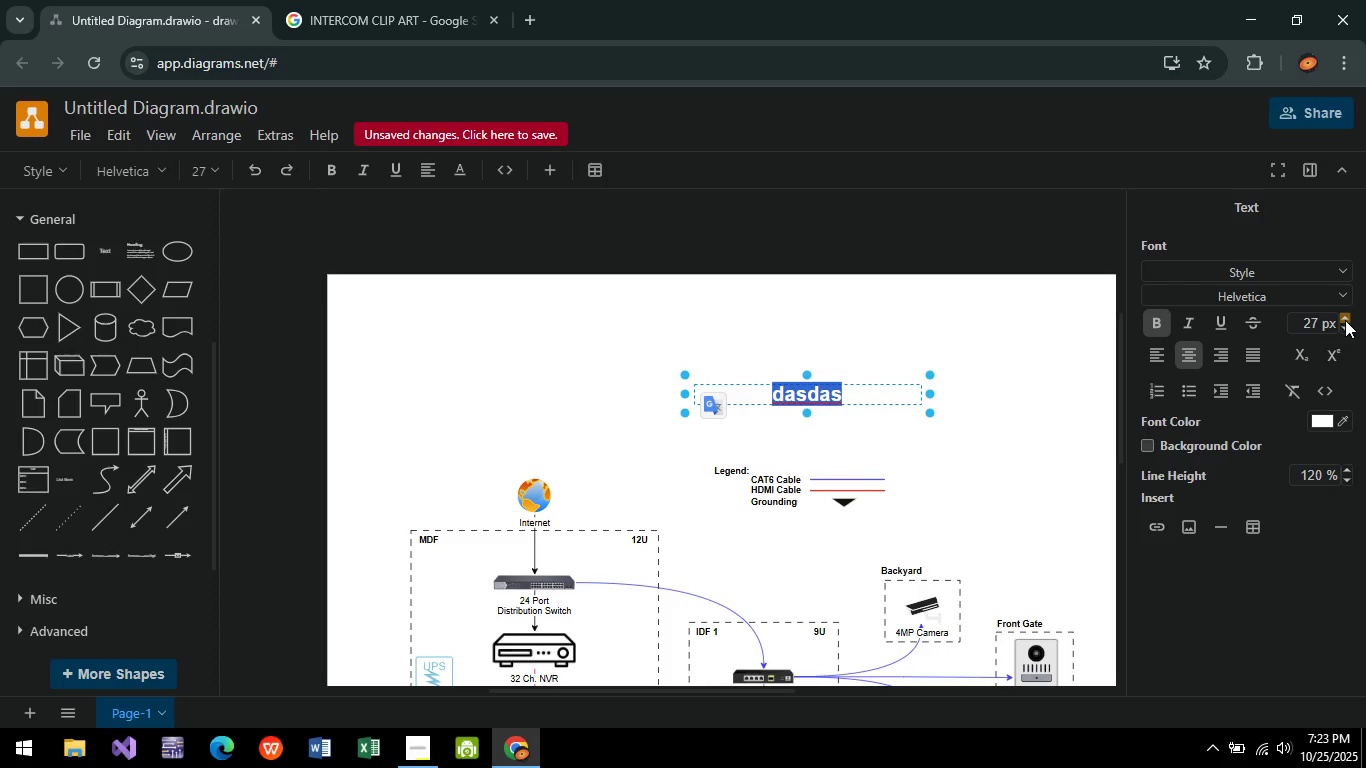 
triple_click([1345, 320])
 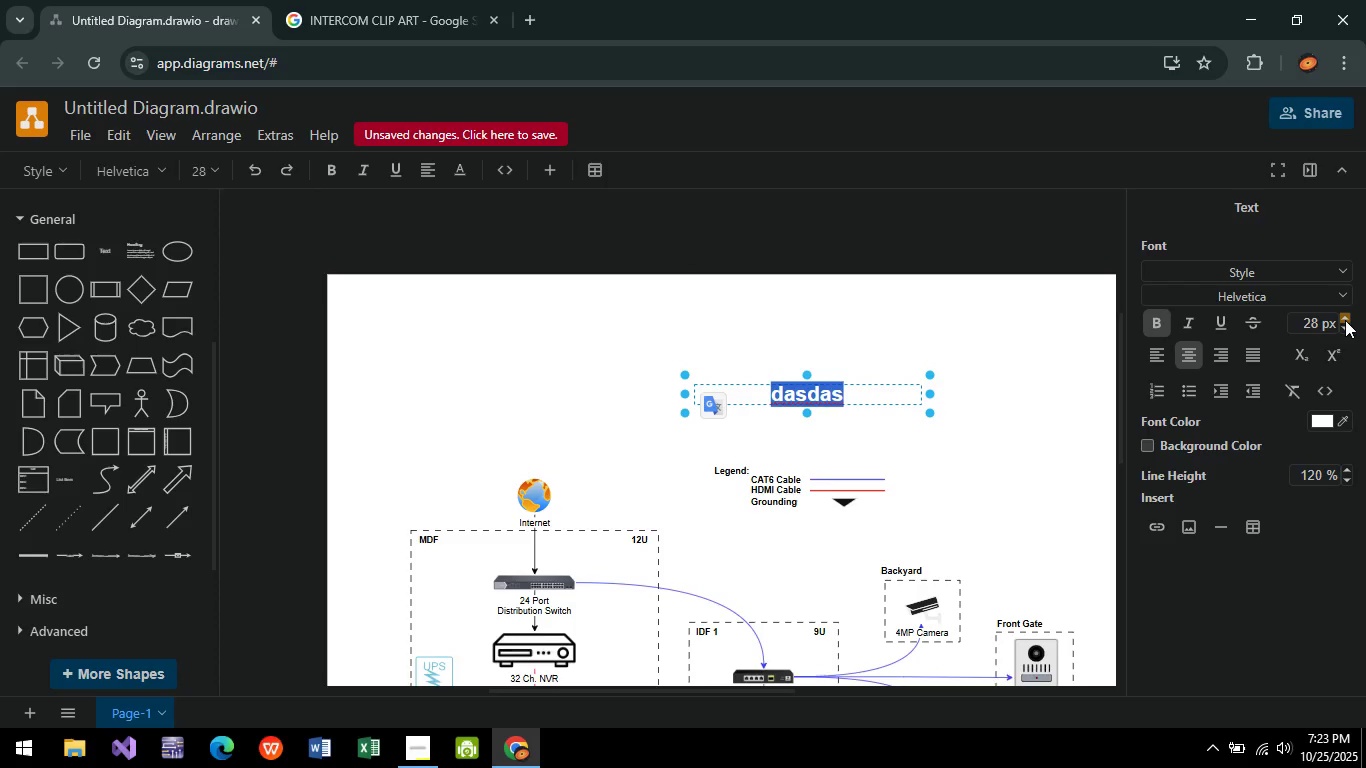 
triple_click([1345, 320])
 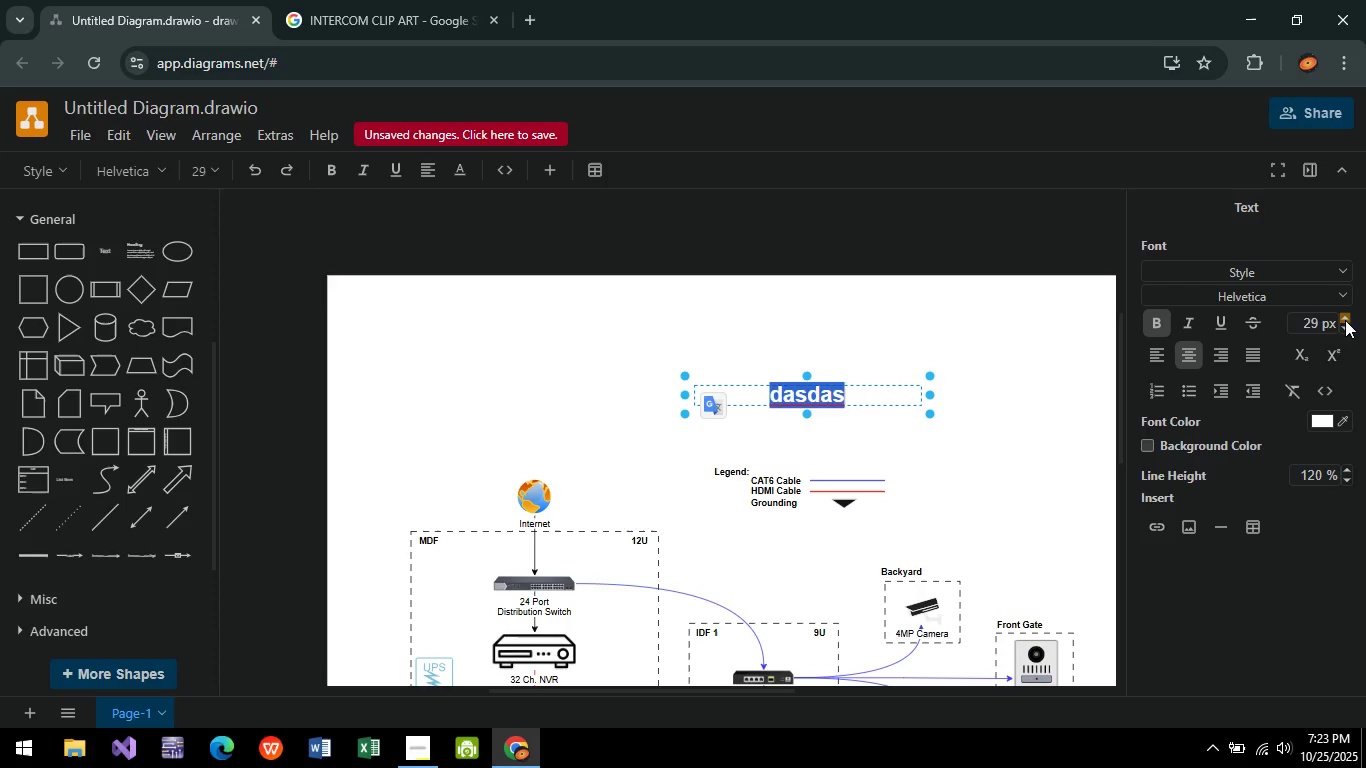 
triple_click([1345, 320])
 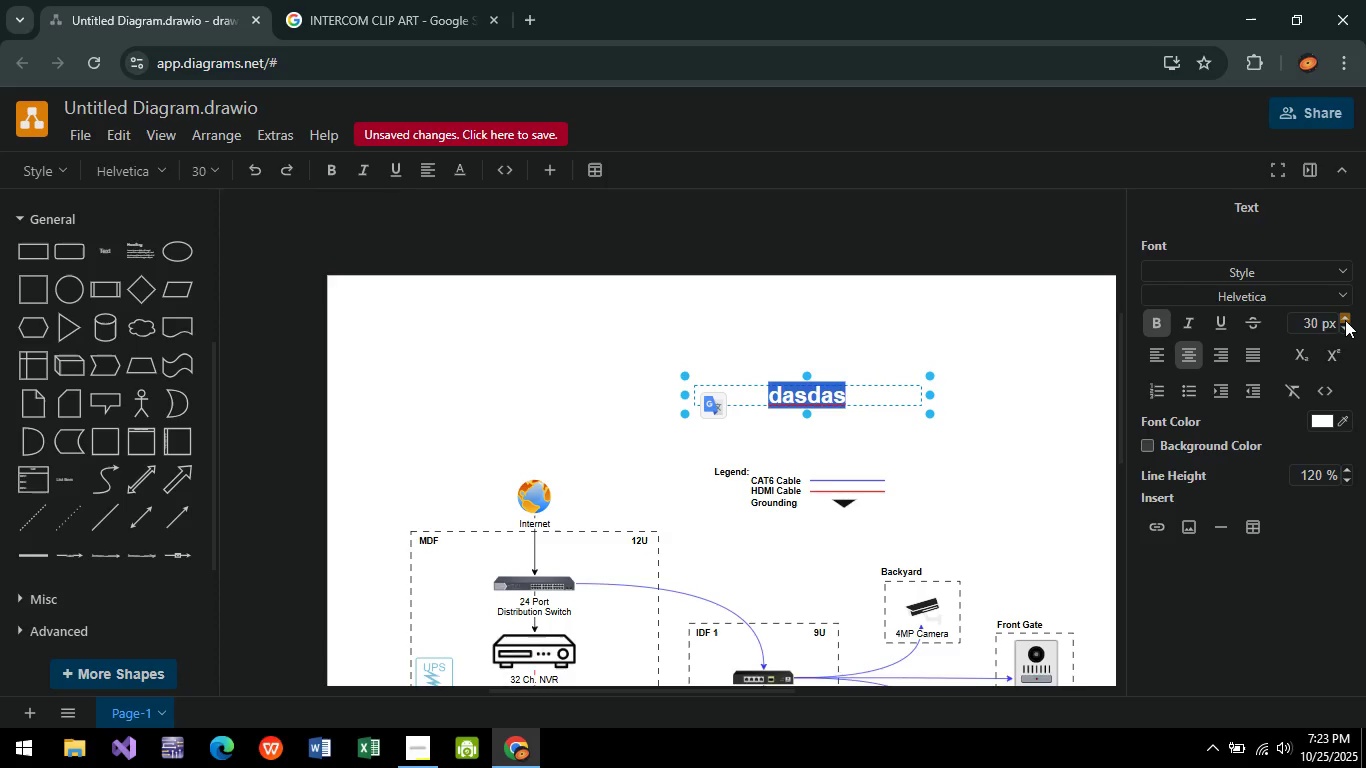 
triple_click([1345, 320])
 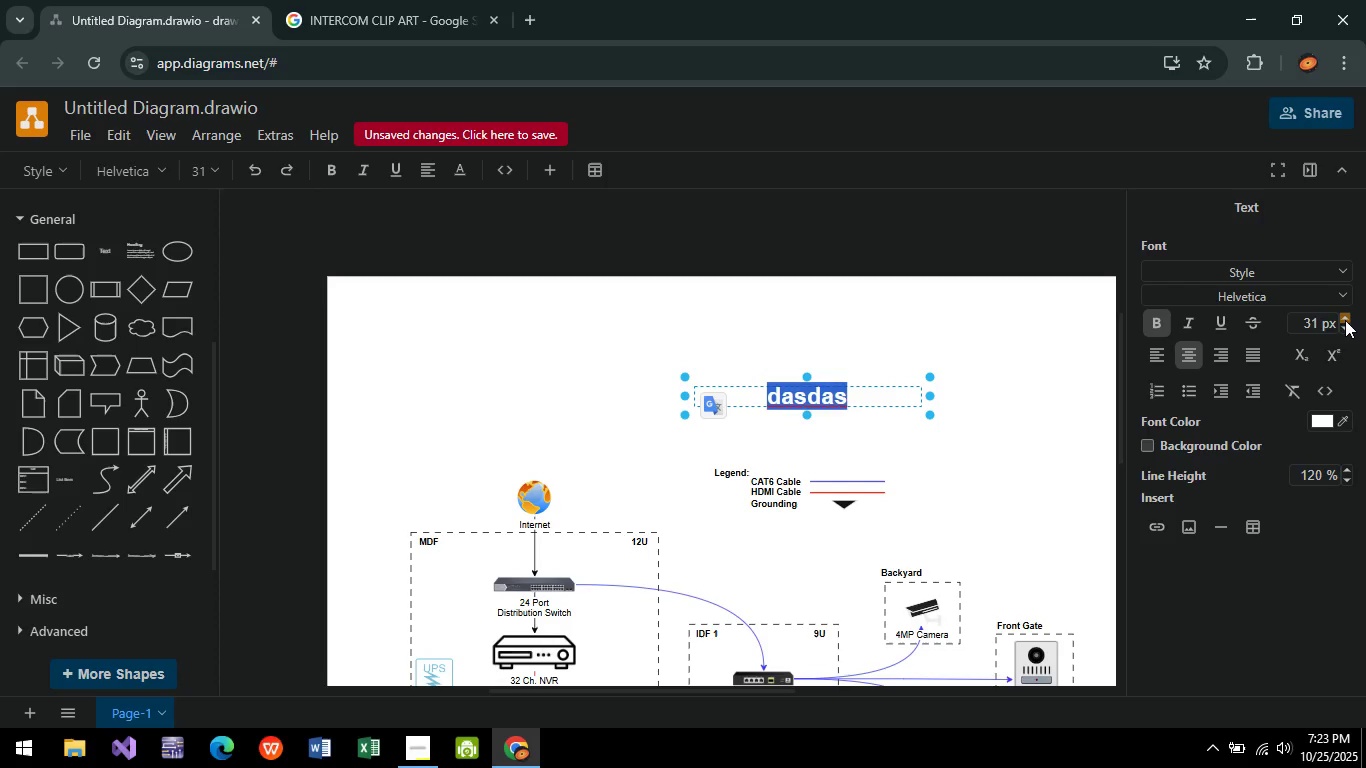 
triple_click([1345, 320])
 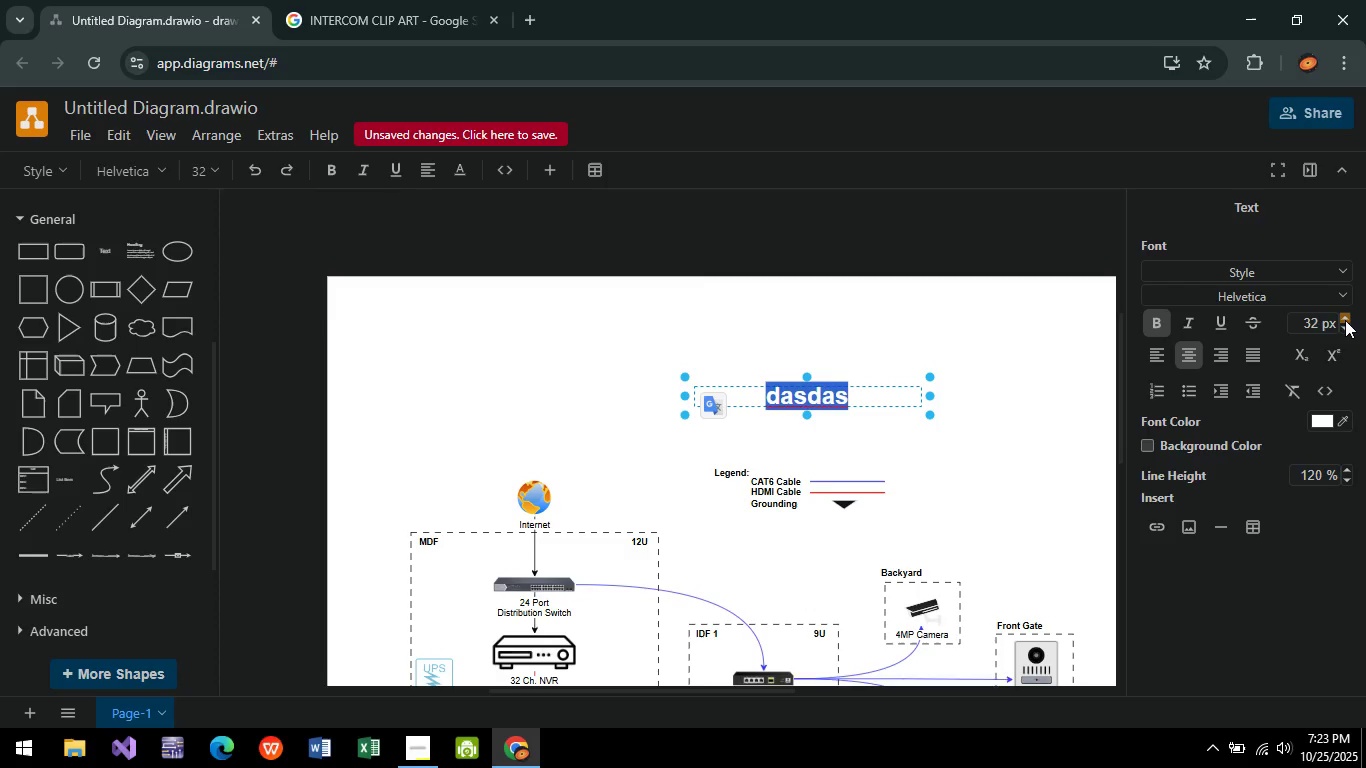 
triple_click([1345, 320])
 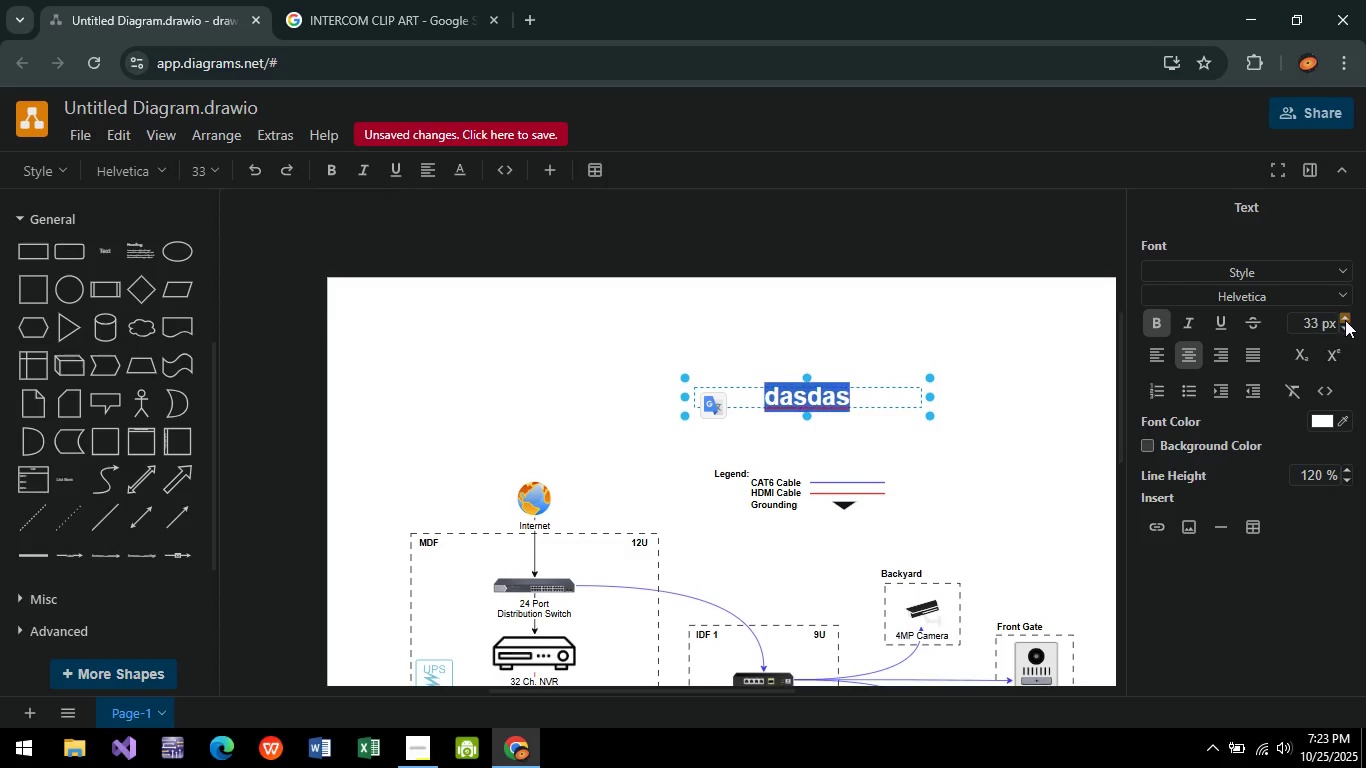 
triple_click([1345, 320])
 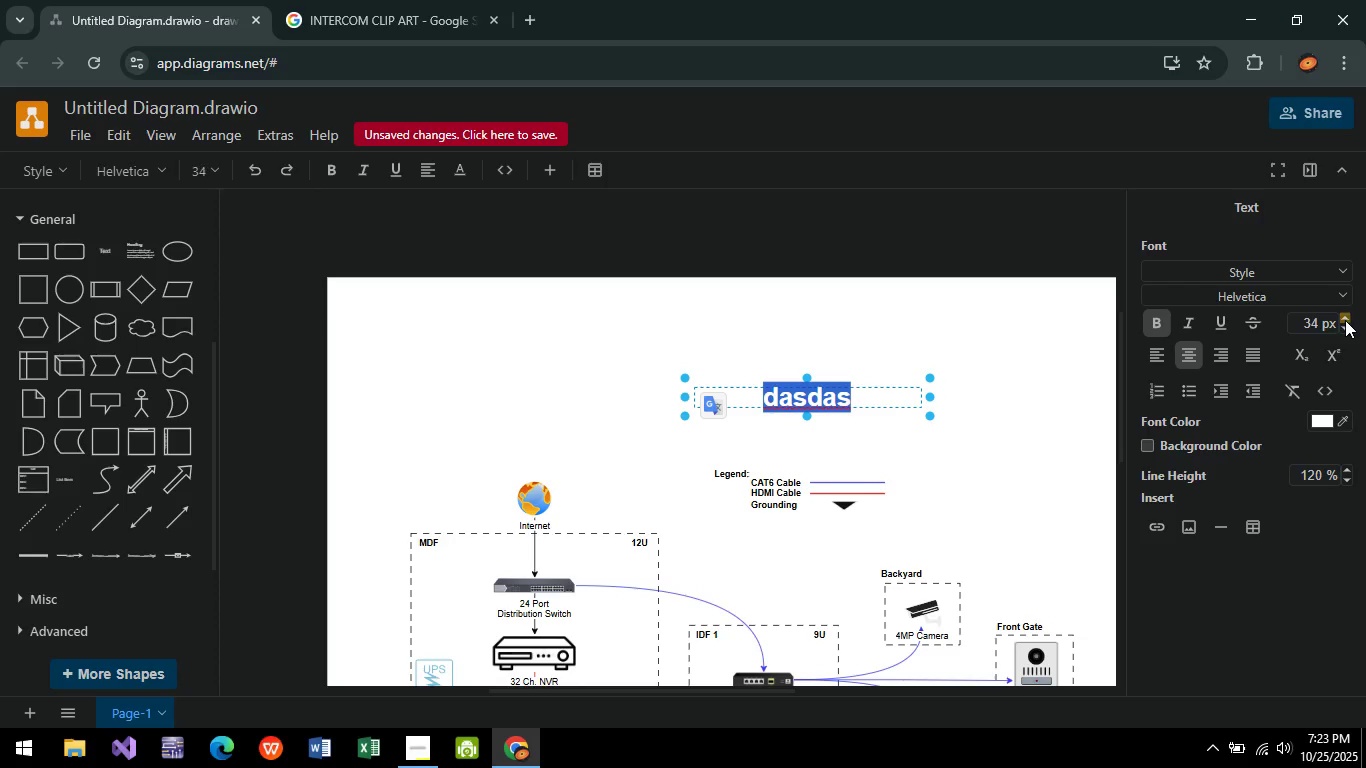 
triple_click([1345, 320])
 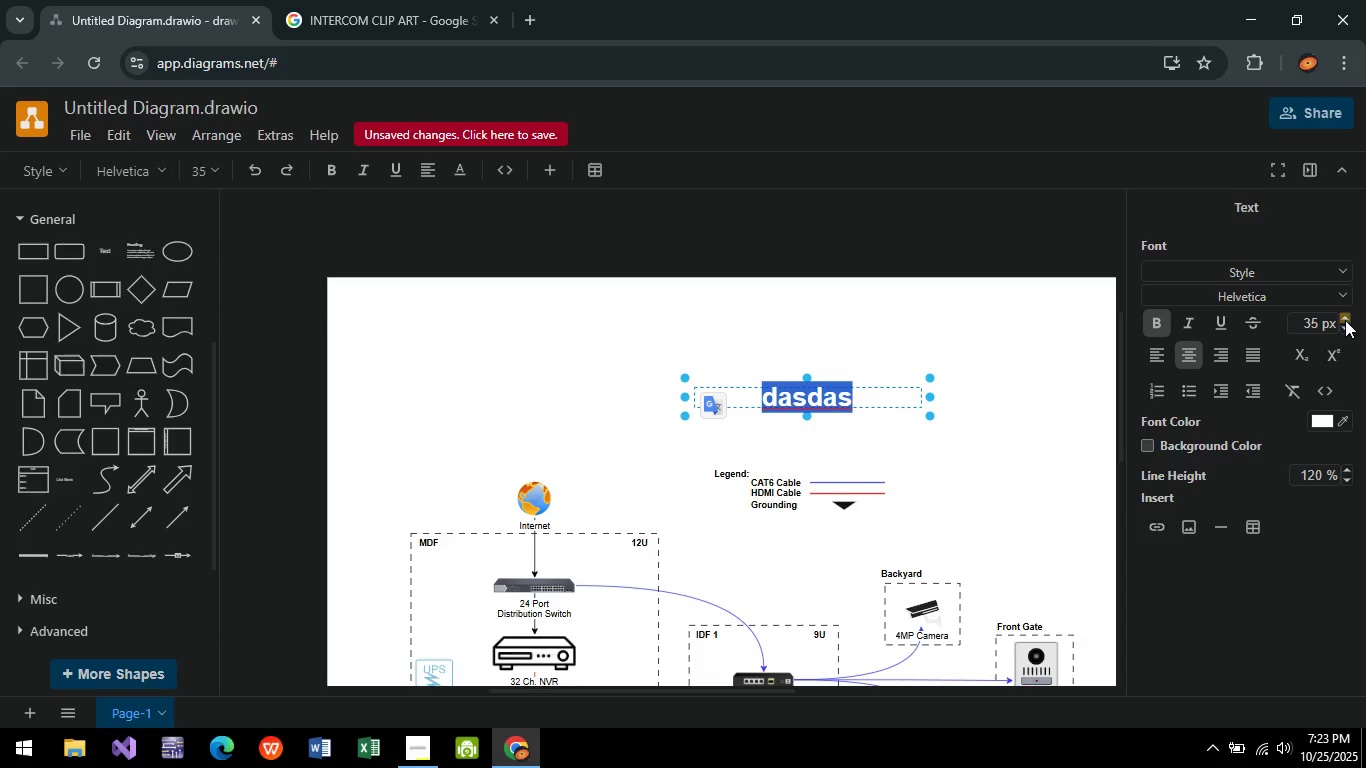 
triple_click([1345, 320])
 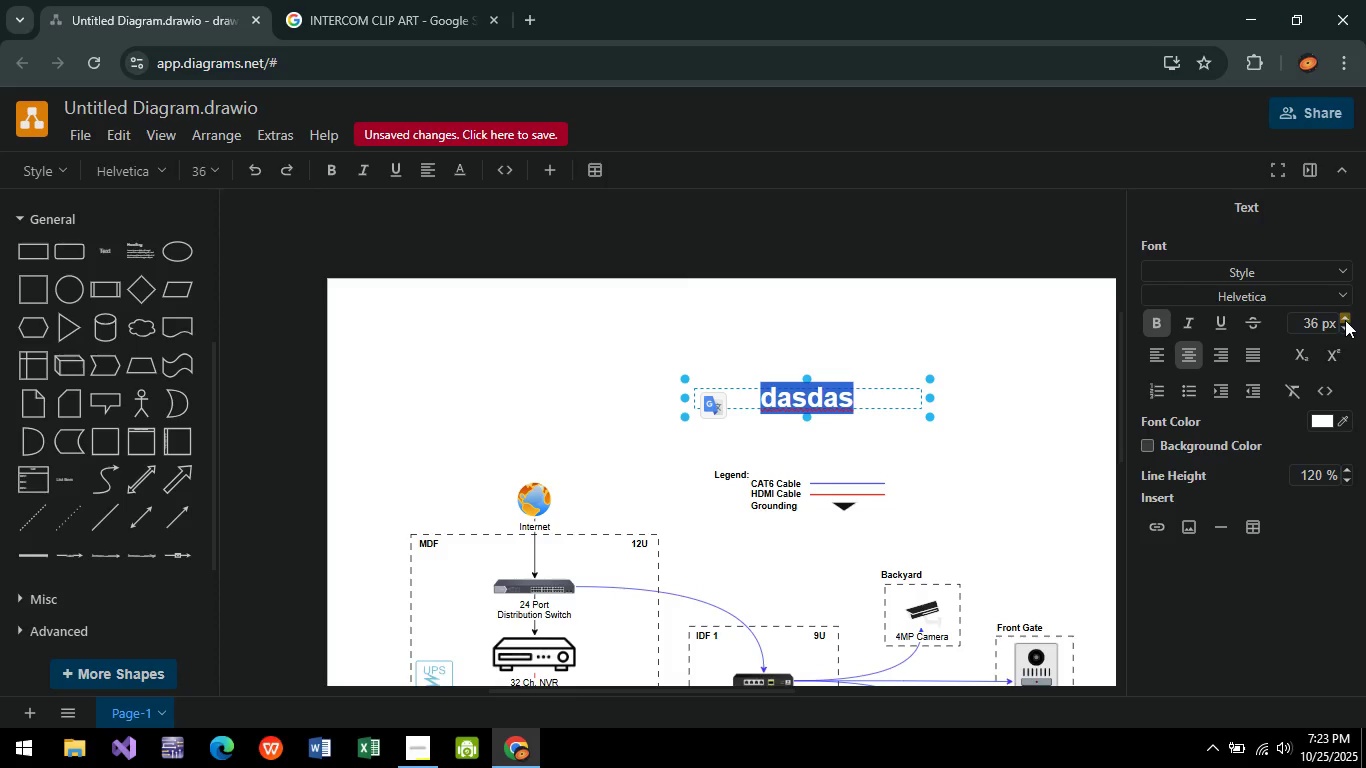 
triple_click([1345, 320])
 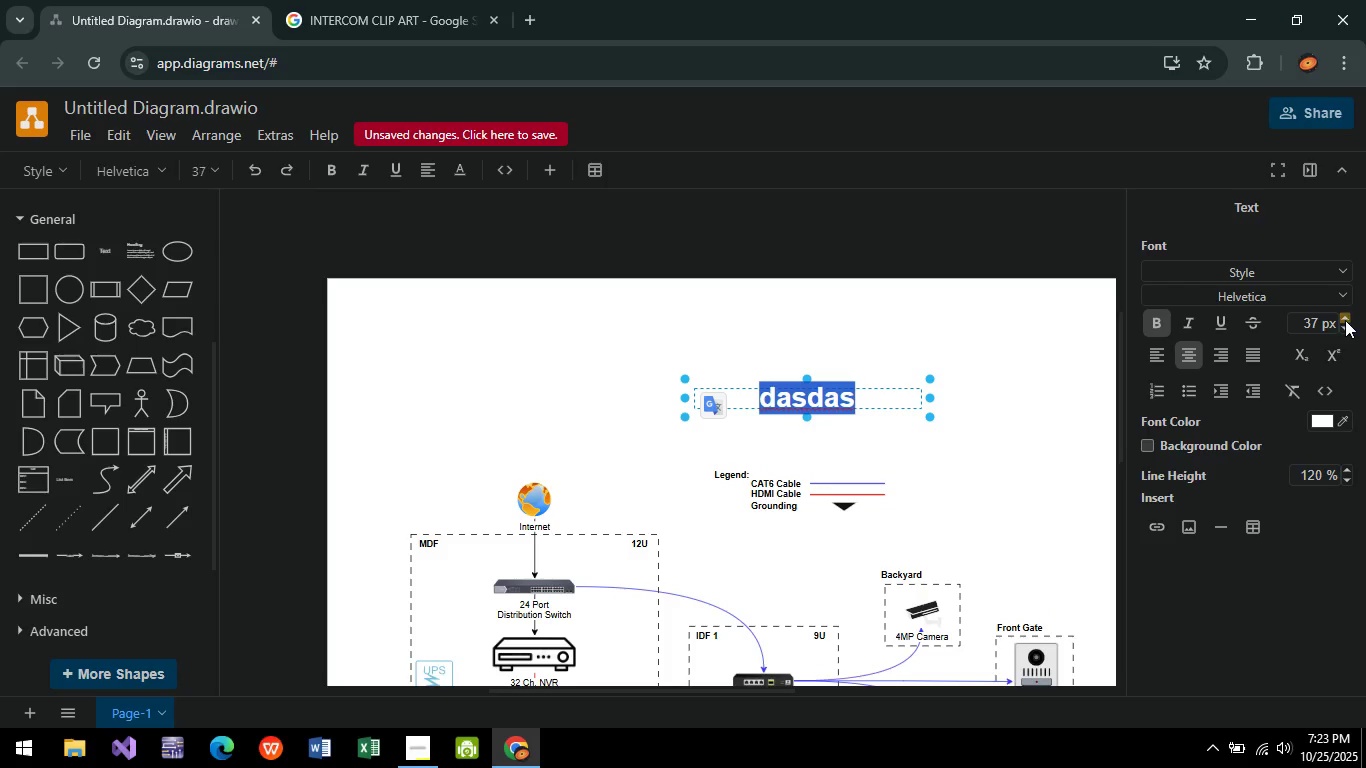 
triple_click([1345, 320])
 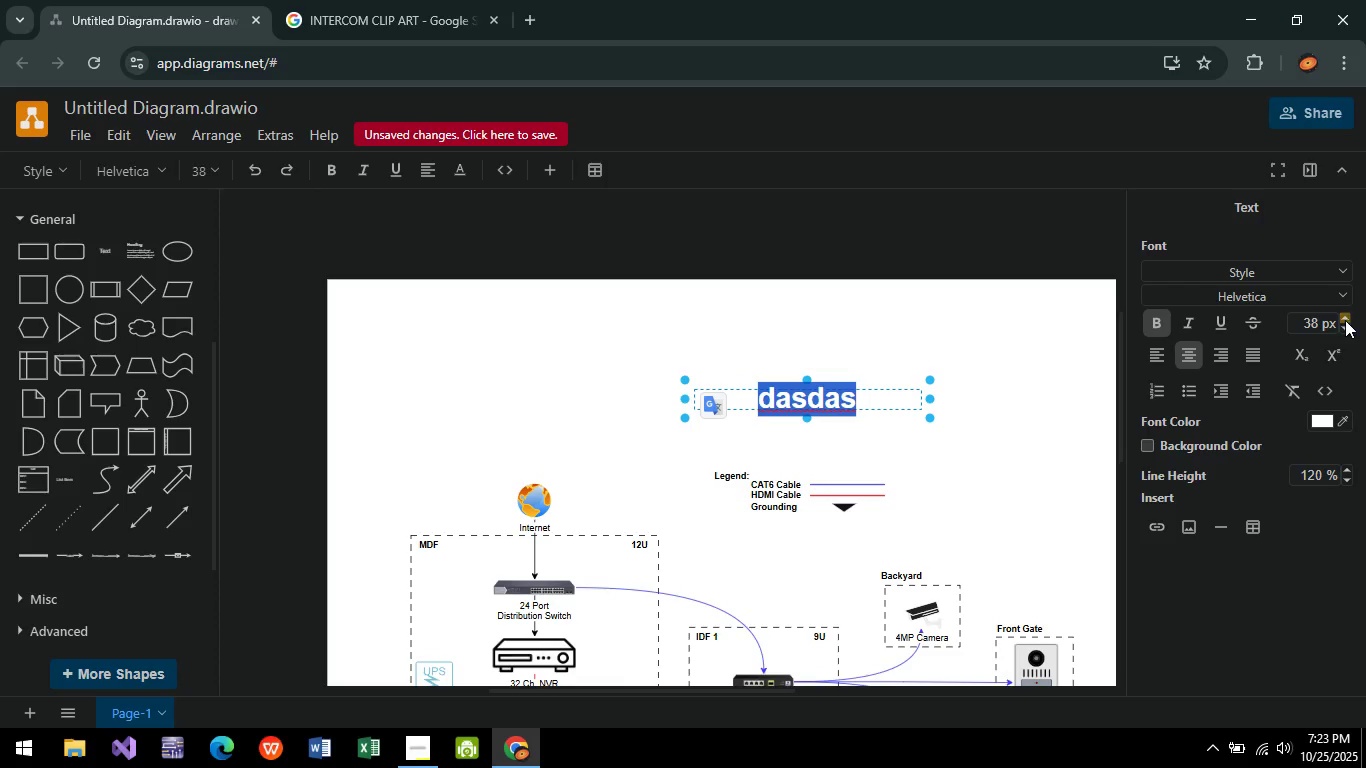 
triple_click([1345, 320])
 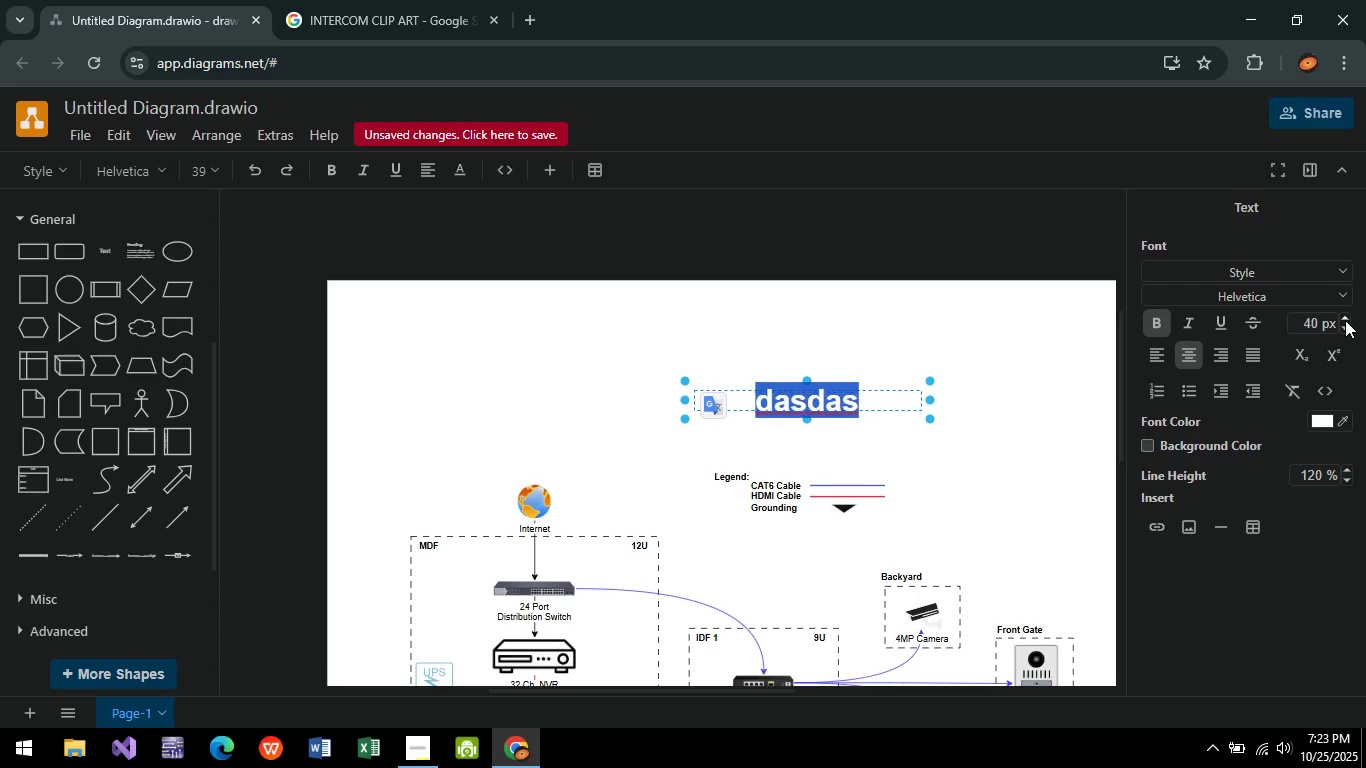 
triple_click([1345, 320])
 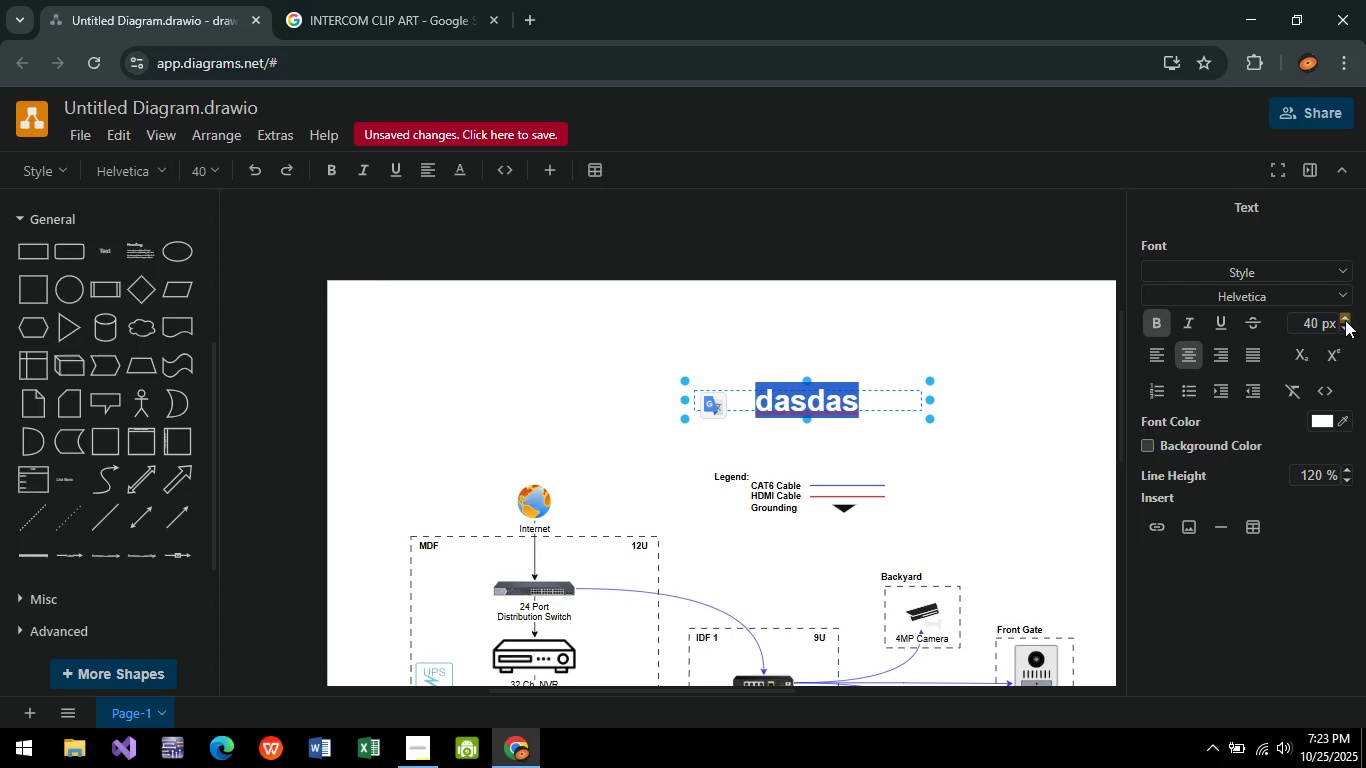 
triple_click([1345, 320])
 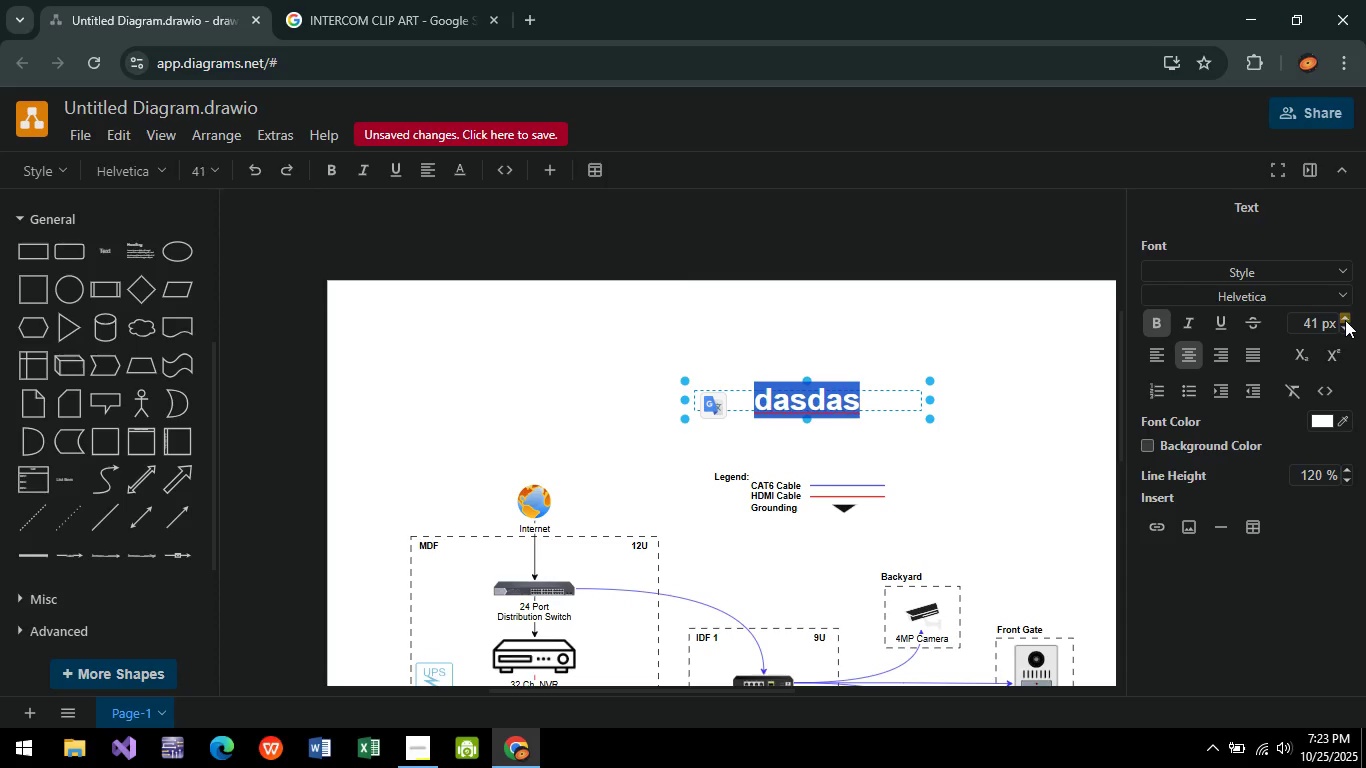 
triple_click([1345, 320])
 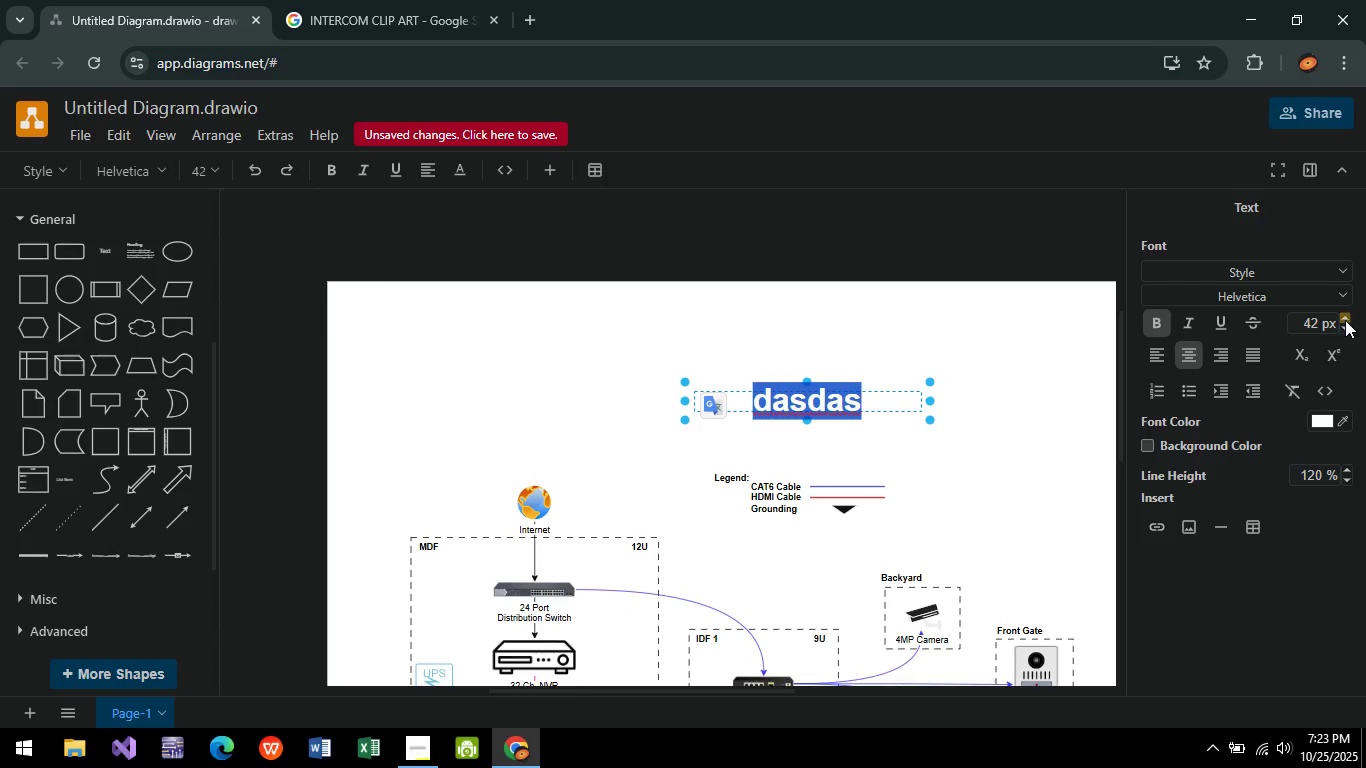 
triple_click([1345, 320])
 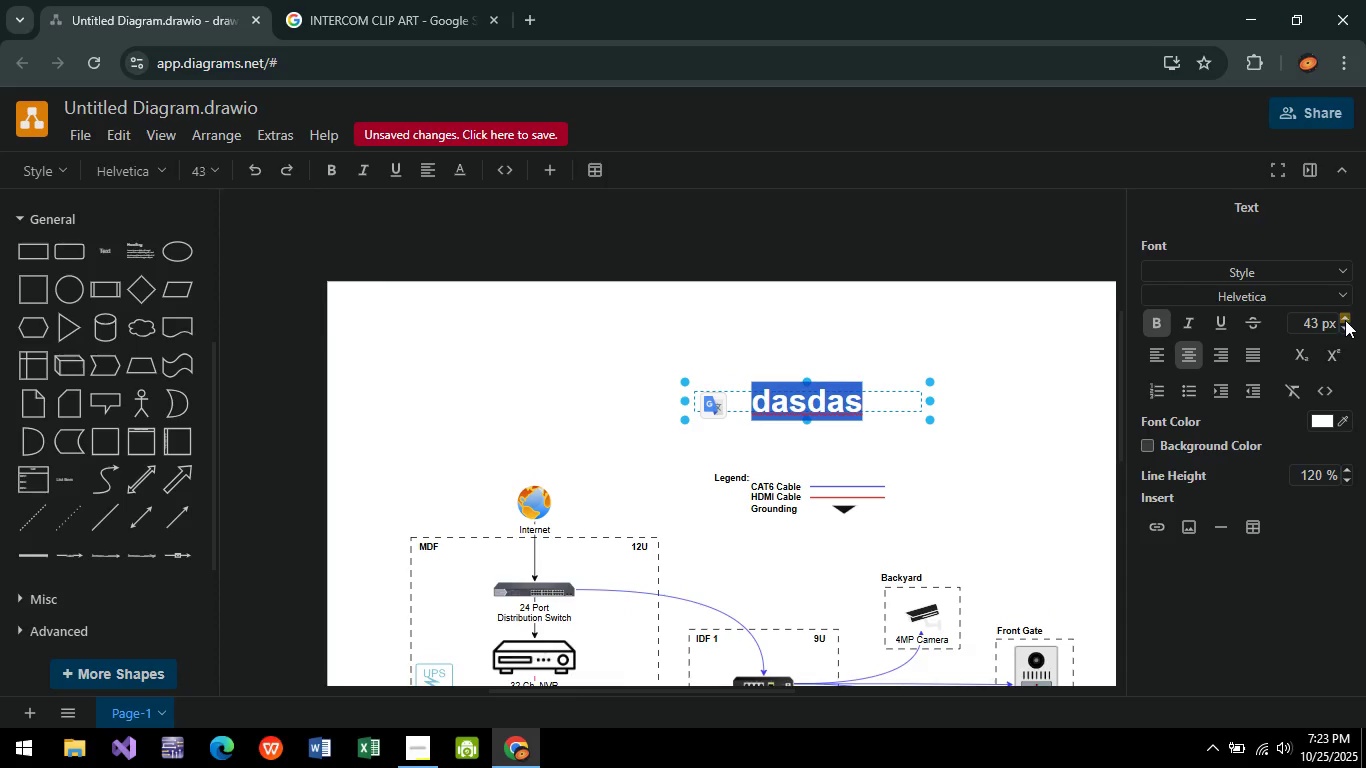 
triple_click([1345, 320])
 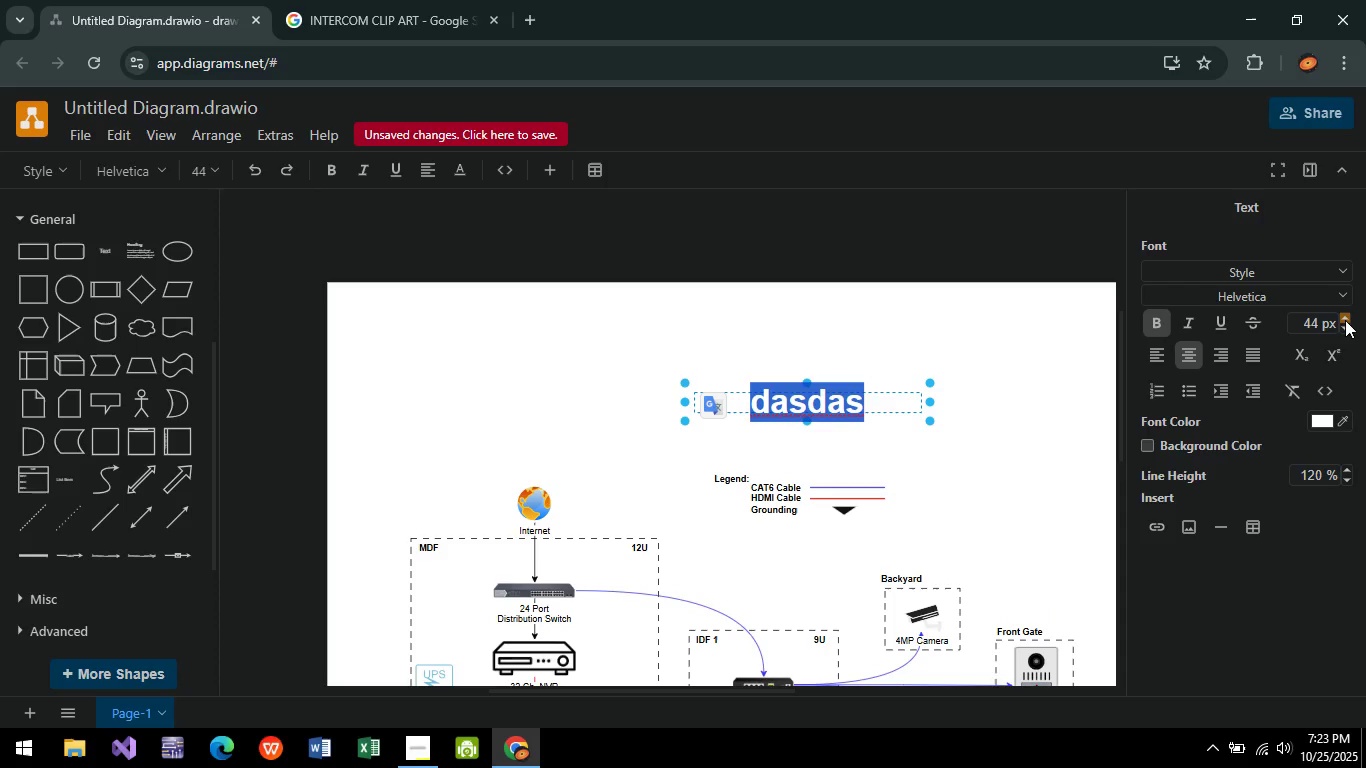 
left_click([1345, 320])
 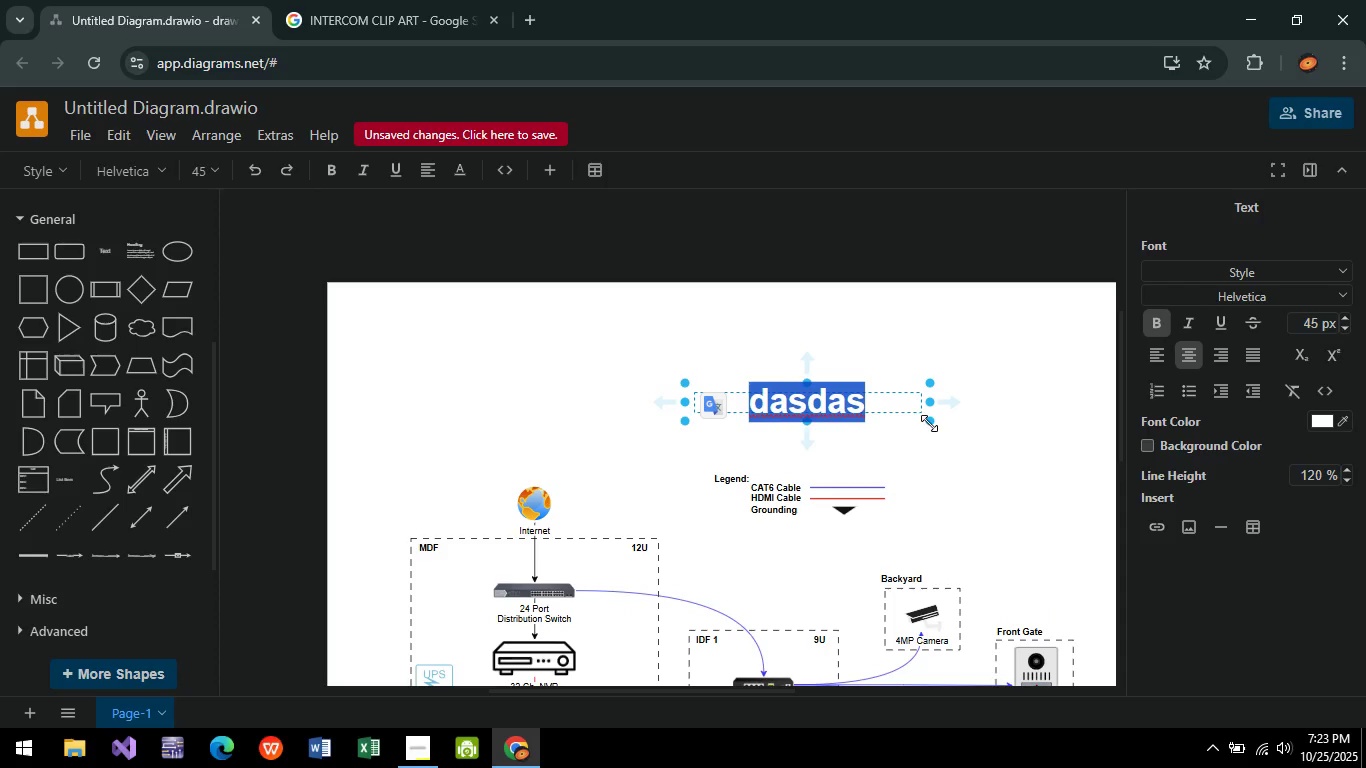 
left_click_drag(start_coordinate=[929, 423], to_coordinate=[999, 496])
 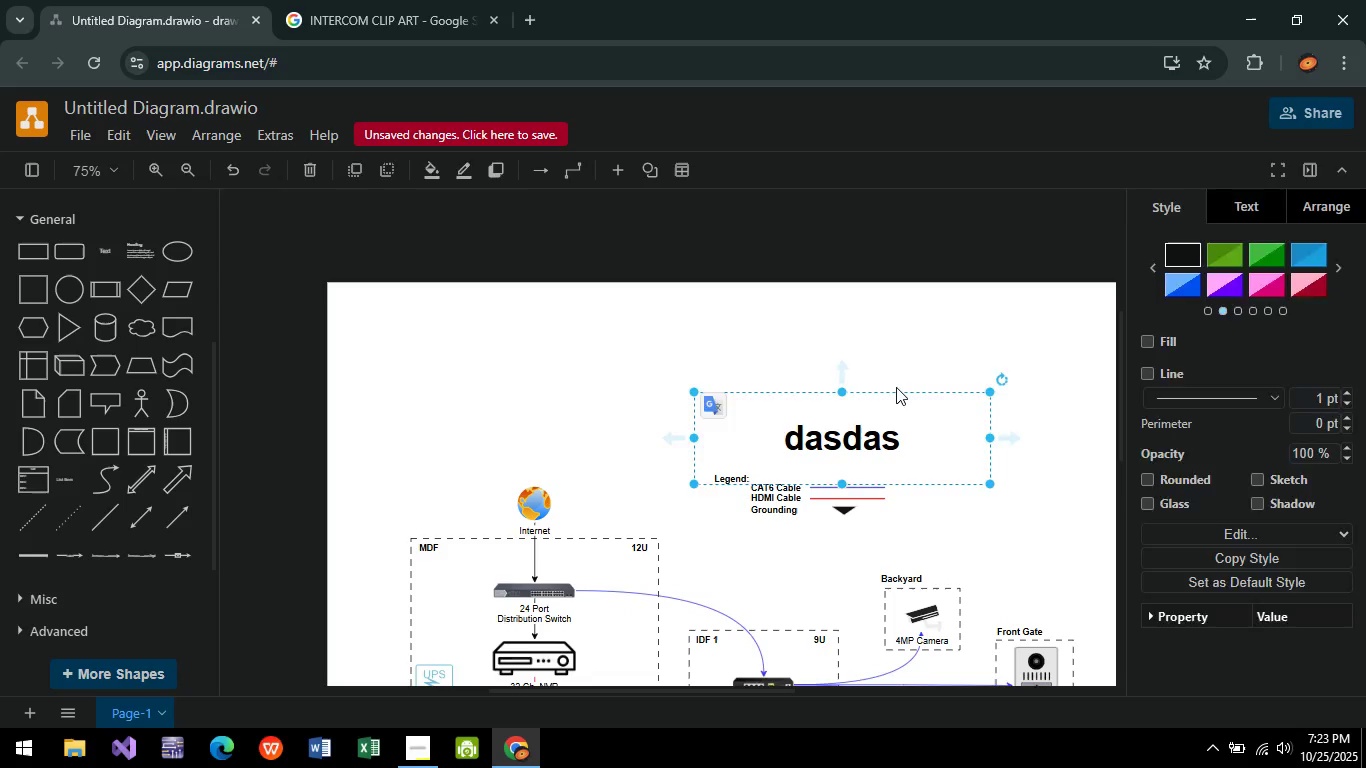 
left_click_drag(start_coordinate=[896, 387], to_coordinate=[891, 387])
 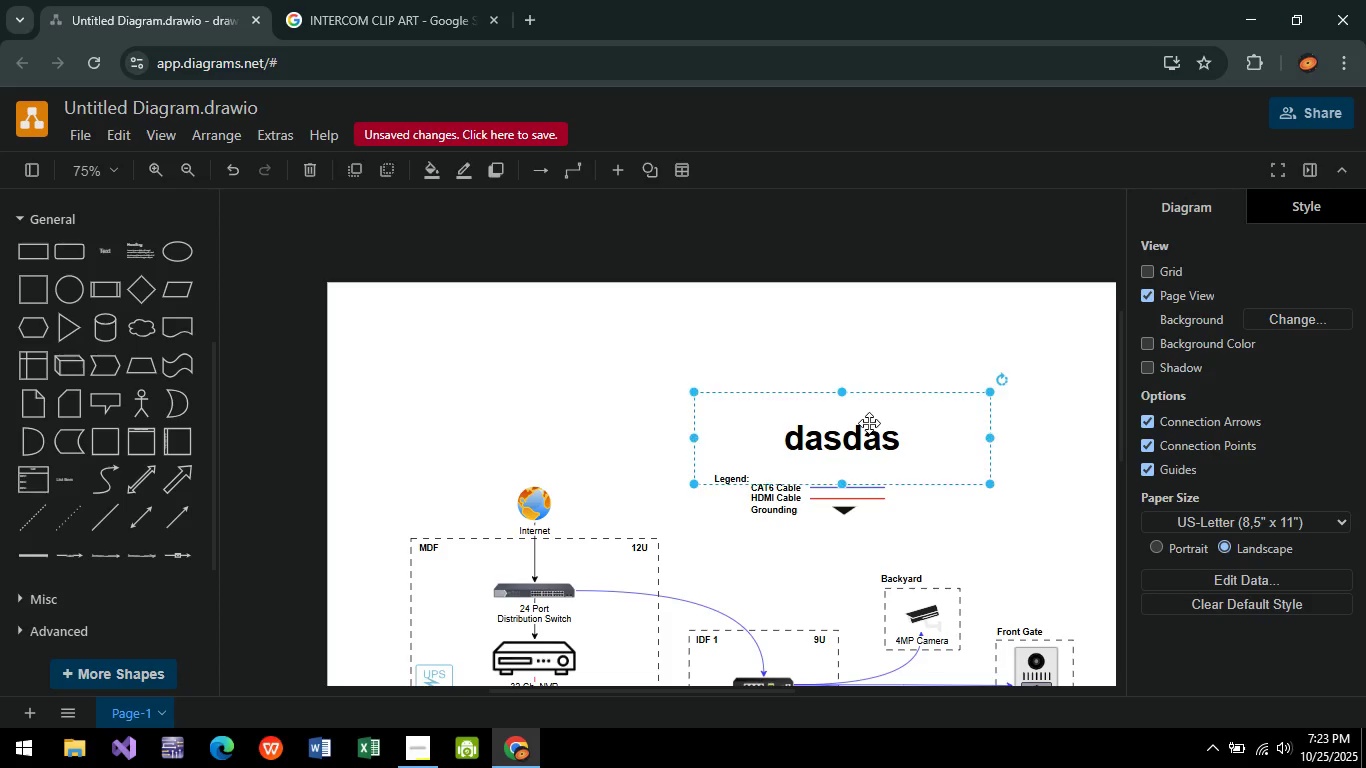 
left_click([869, 423])
 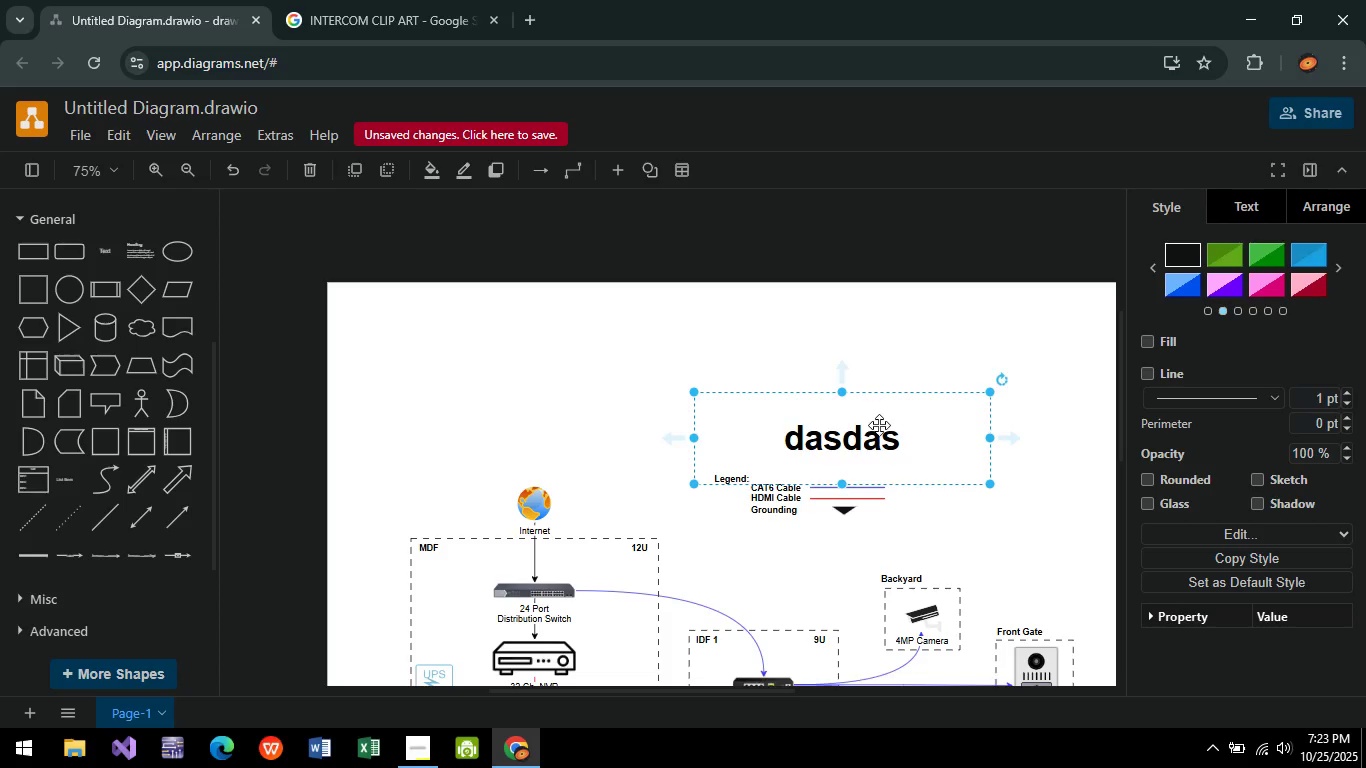 
left_click_drag(start_coordinate=[879, 425], to_coordinate=[657, 385])
 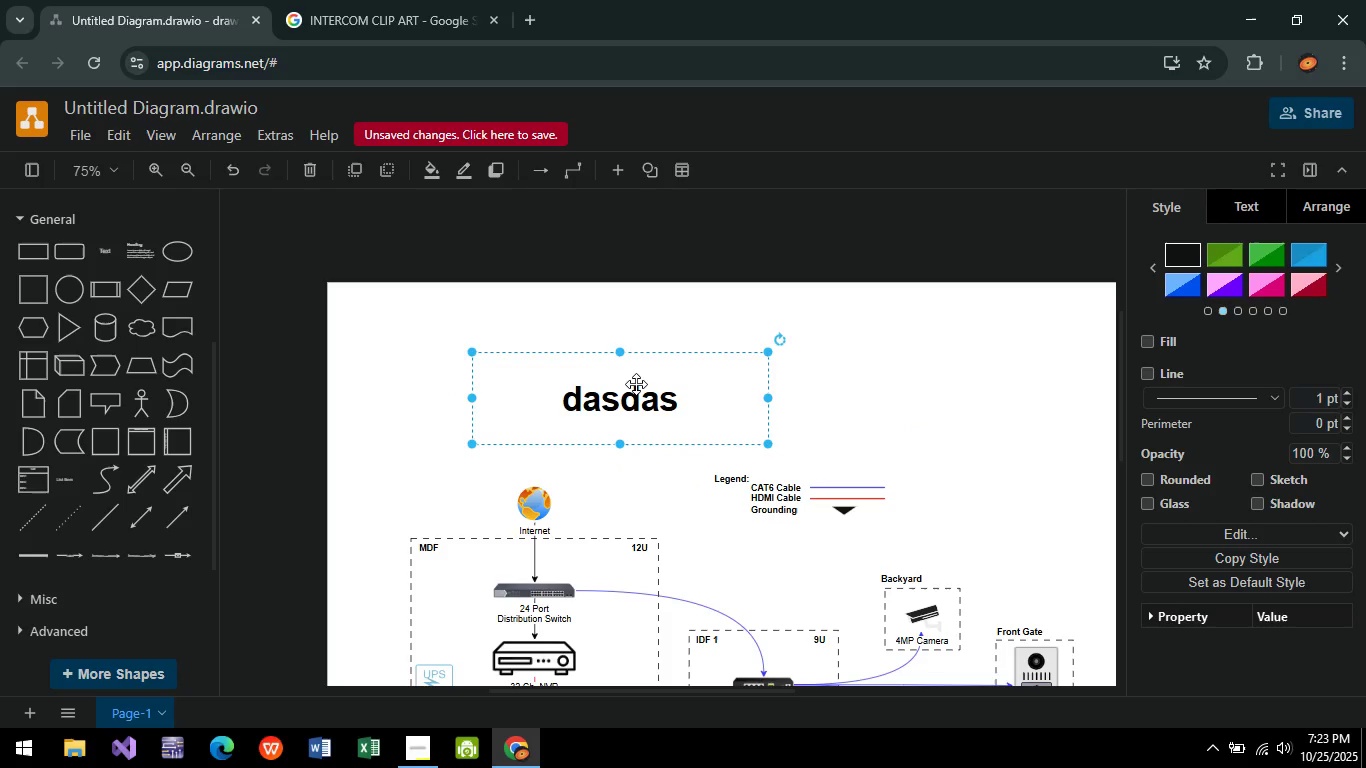 
double_click([636, 384])
 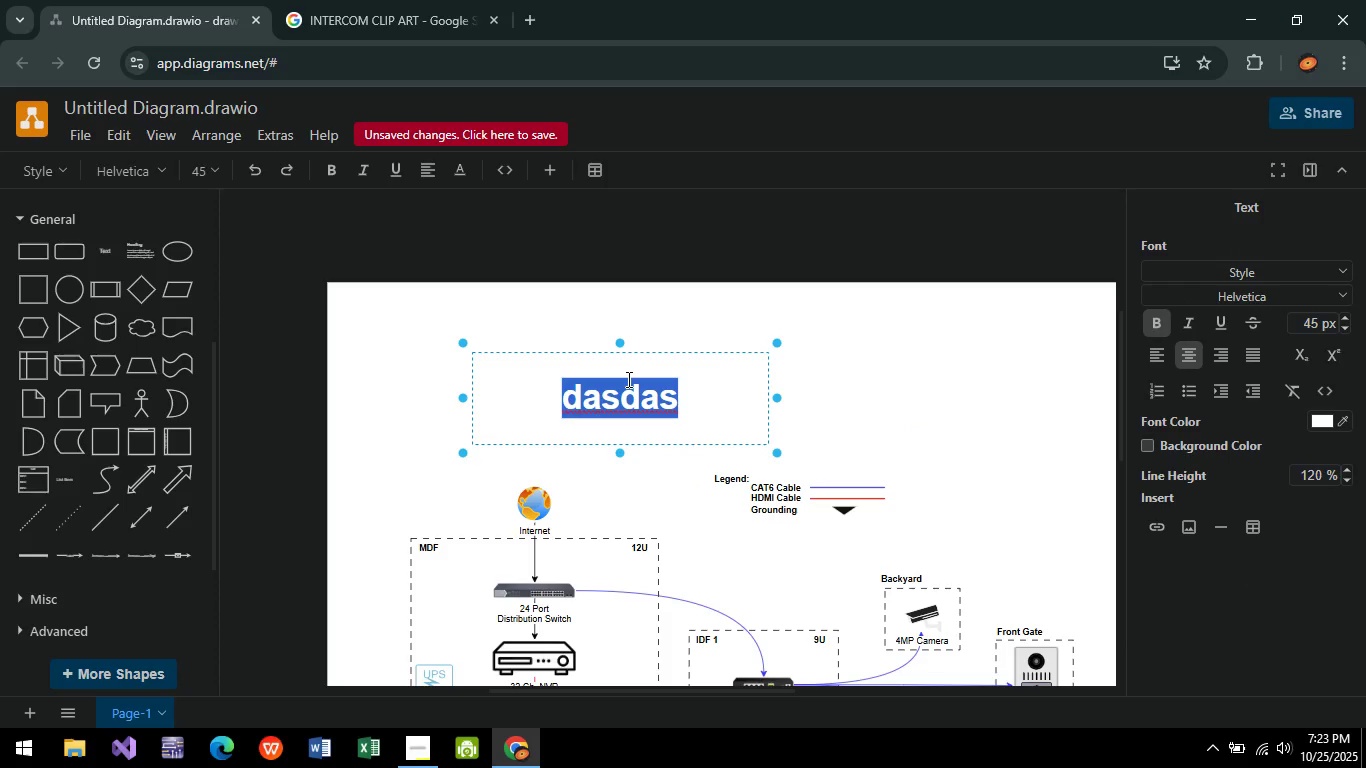 
type(f)
key(Backspace)
type(GG)
key(Backspace)
key(Backspace)
type(Have)
key(Backspace)
key(Backspace)
key(Backspace)
key(Backspace)
type(a)
key(Backspace)
type(Network Diagram of a )
 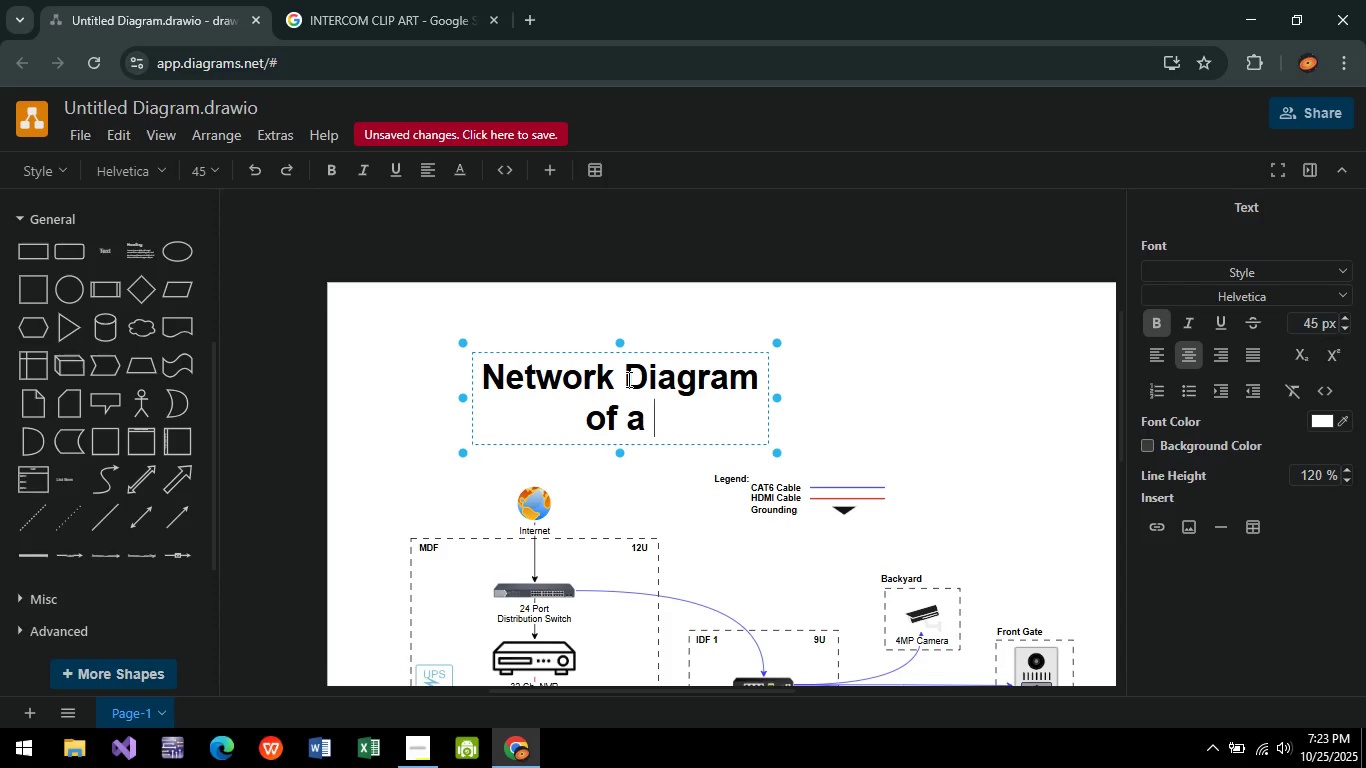 
wait(17.88)
 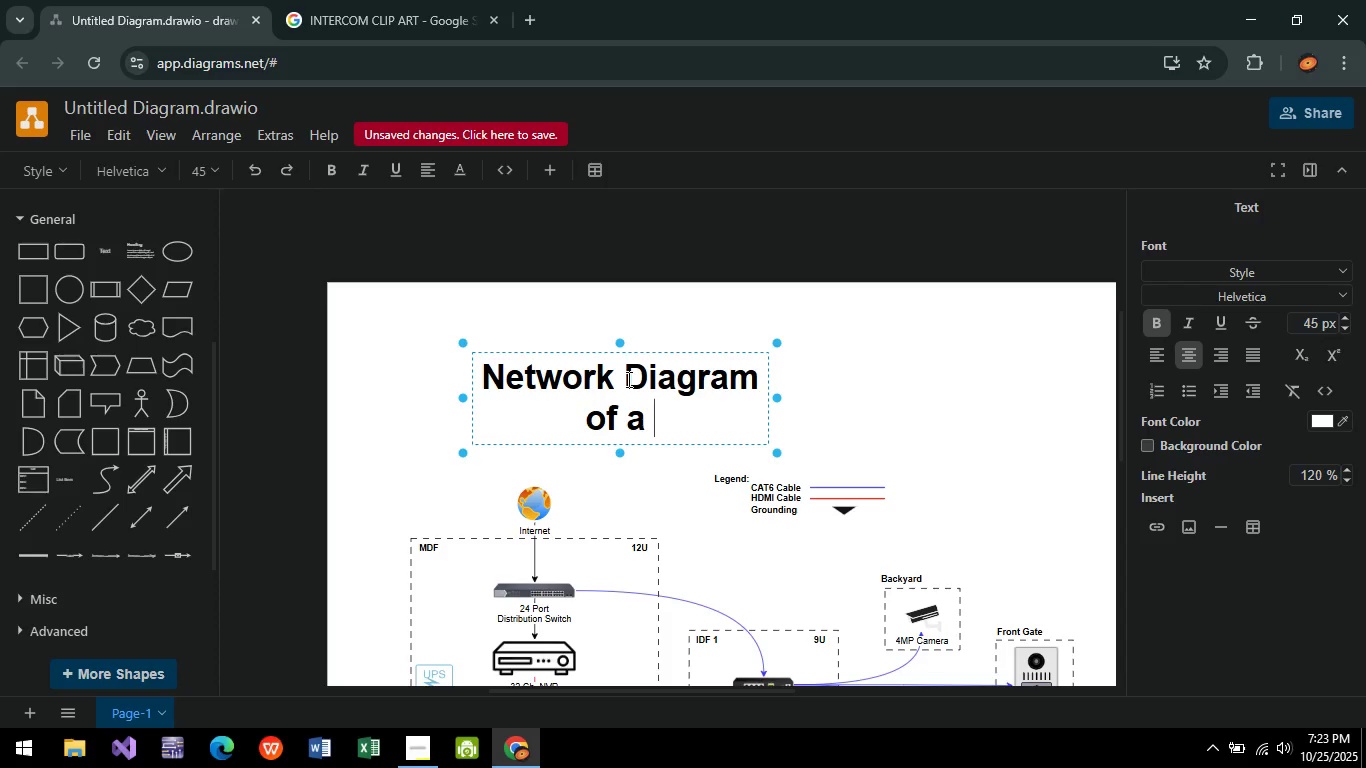 
left_click_drag(start_coordinate=[781, 400], to_coordinate=[952, 411])
 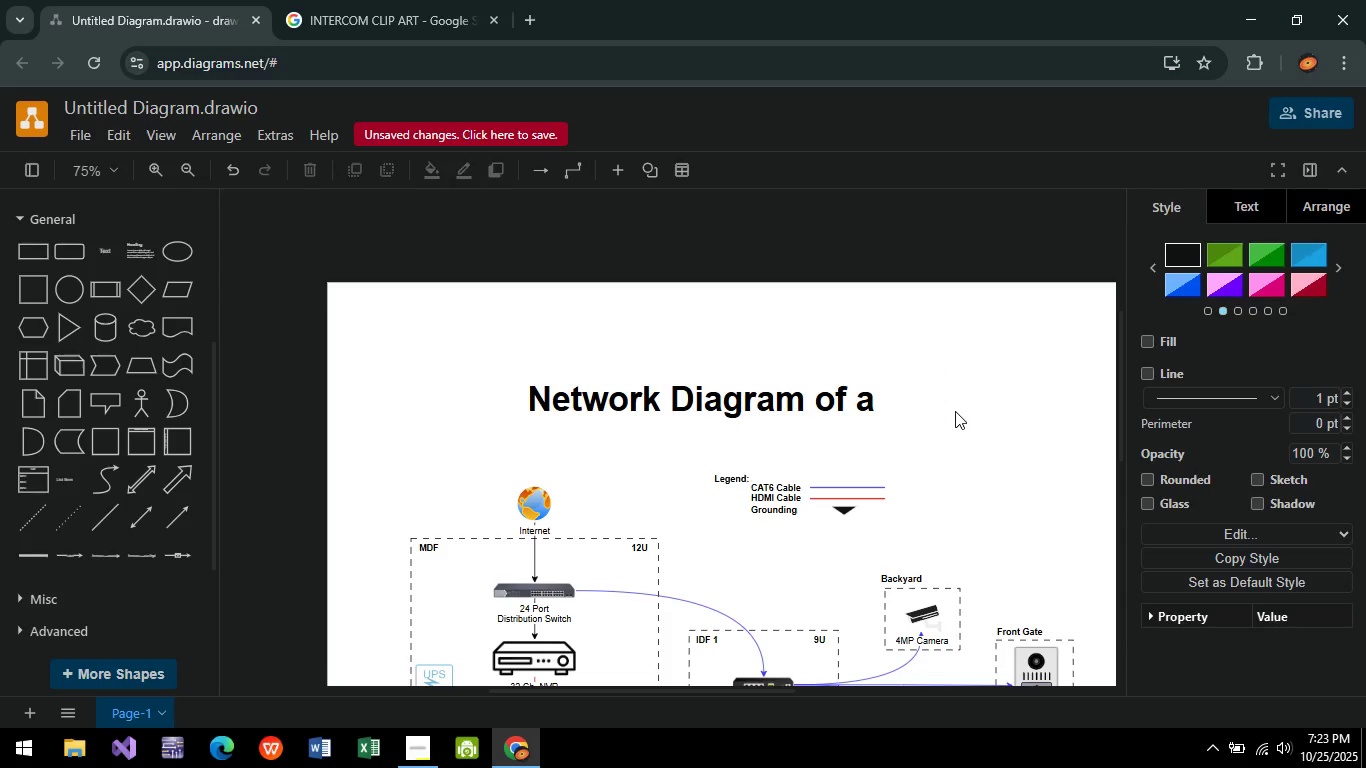 
left_click_drag(start_coordinate=[952, 411], to_coordinate=[957, 411])
 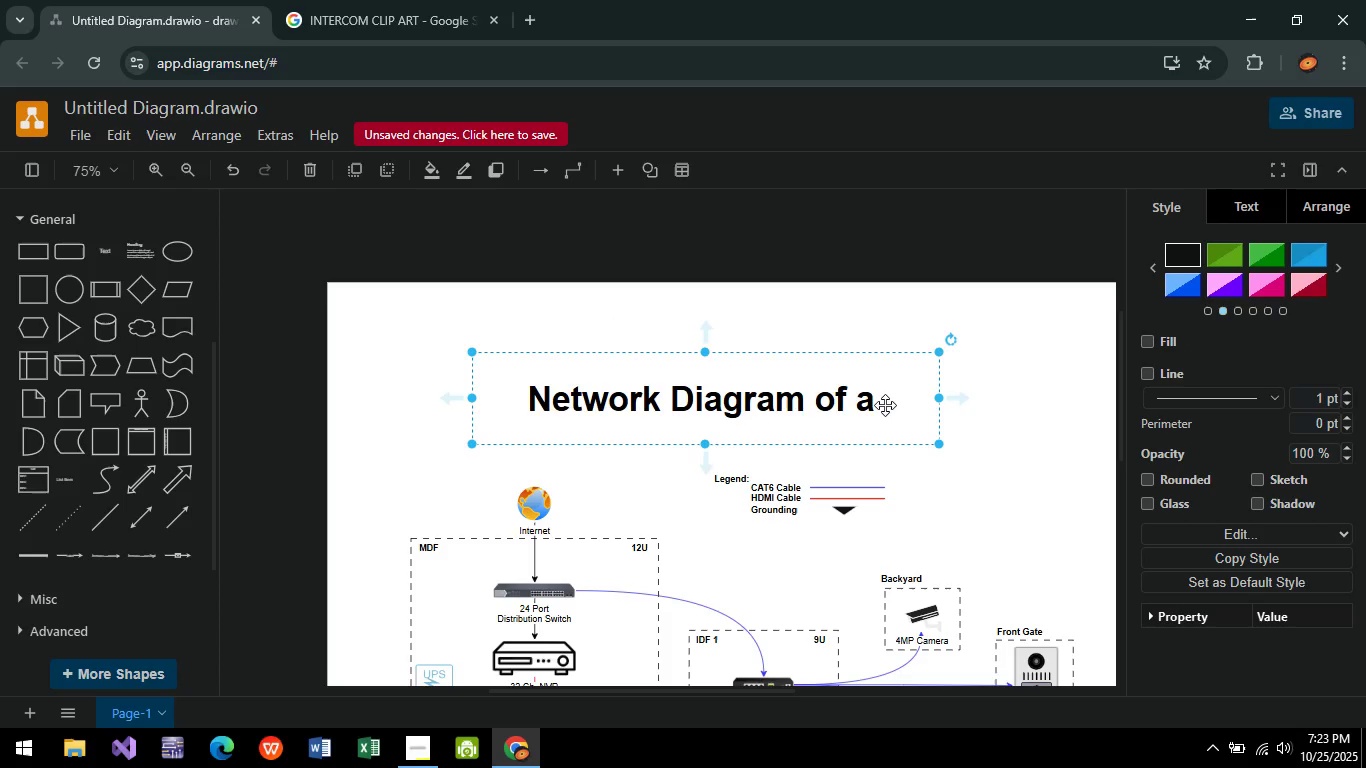 
double_click([885, 405])
 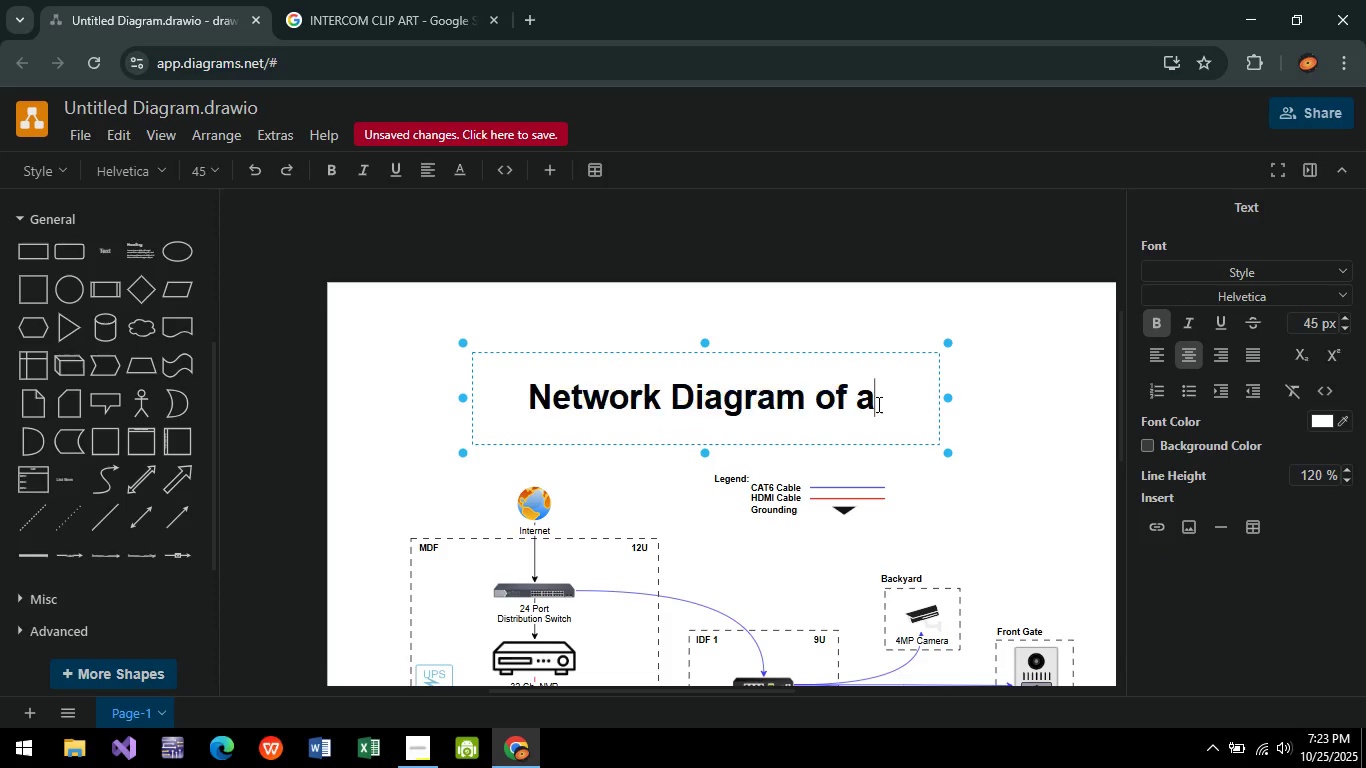 
left_click([877, 404])
 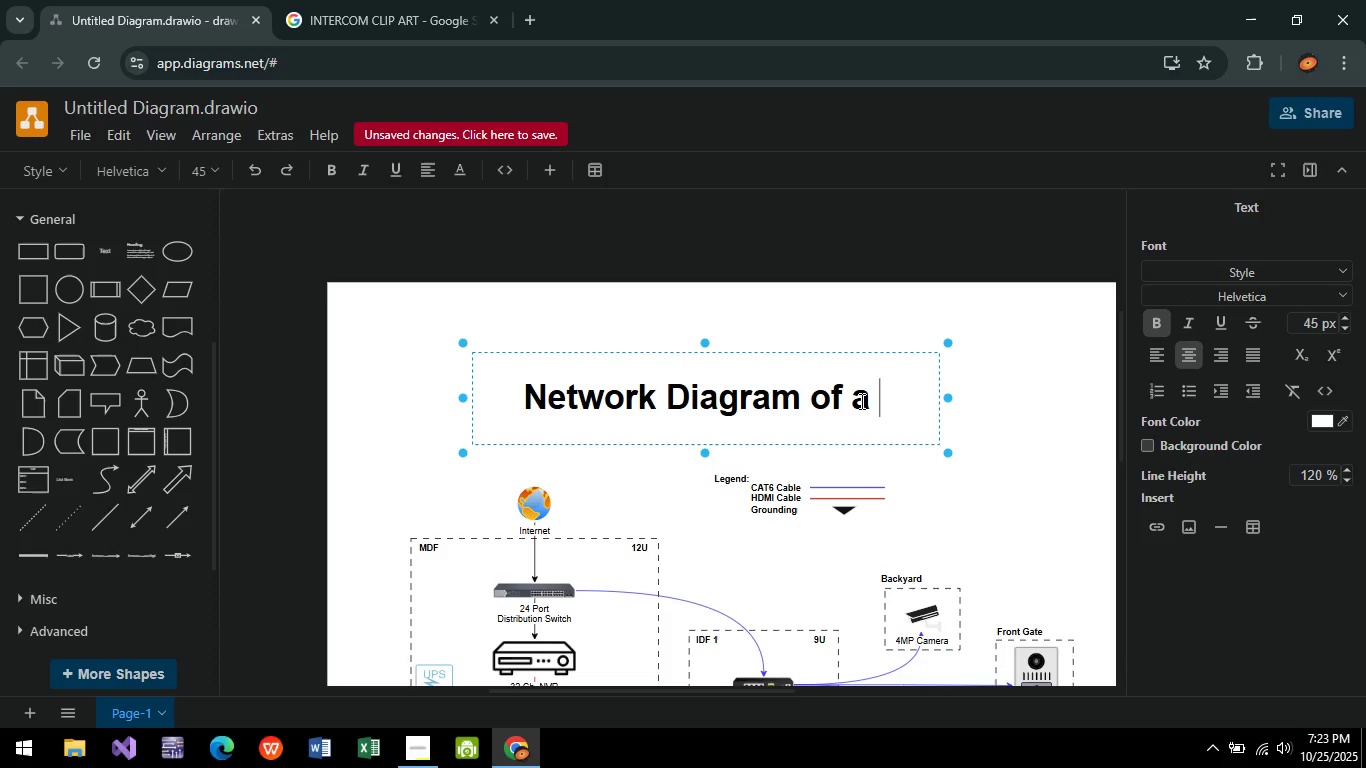 
key(Space)
 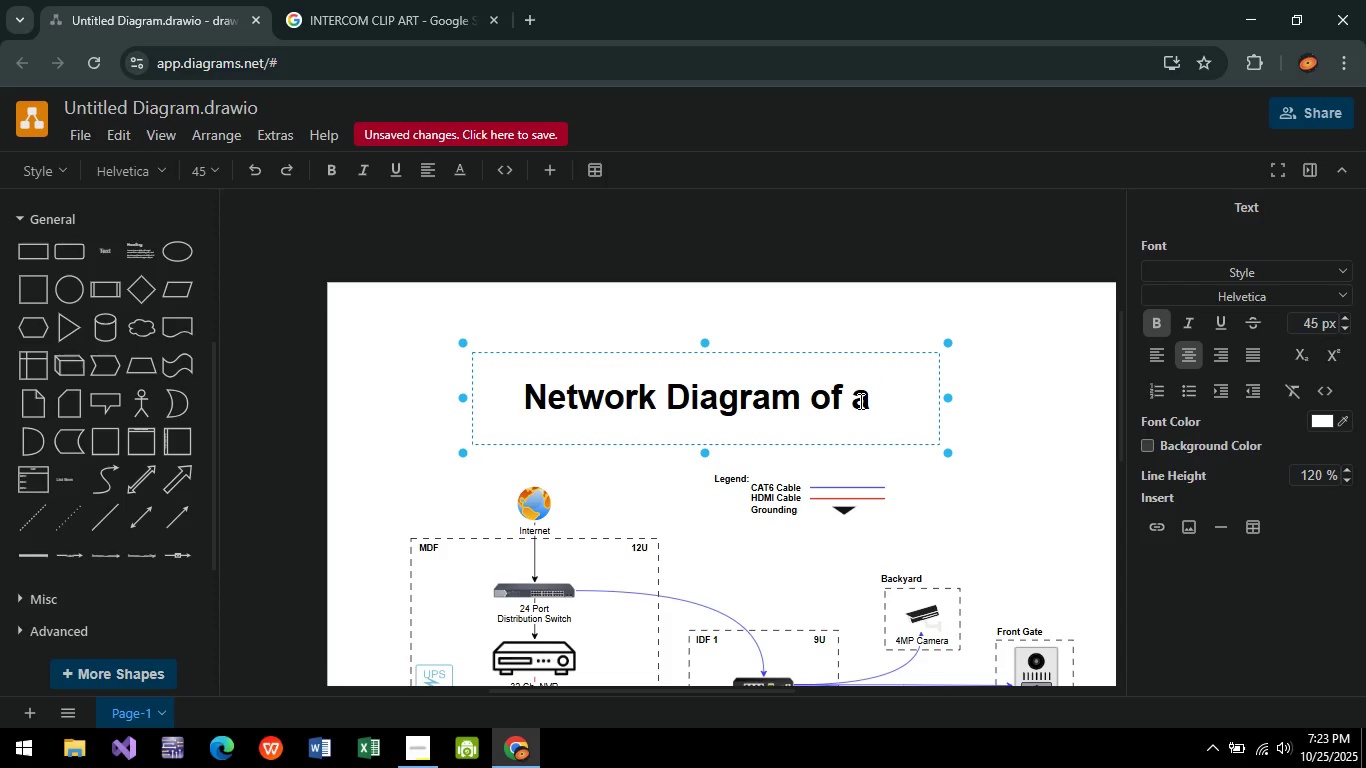 
wait(9.96)
 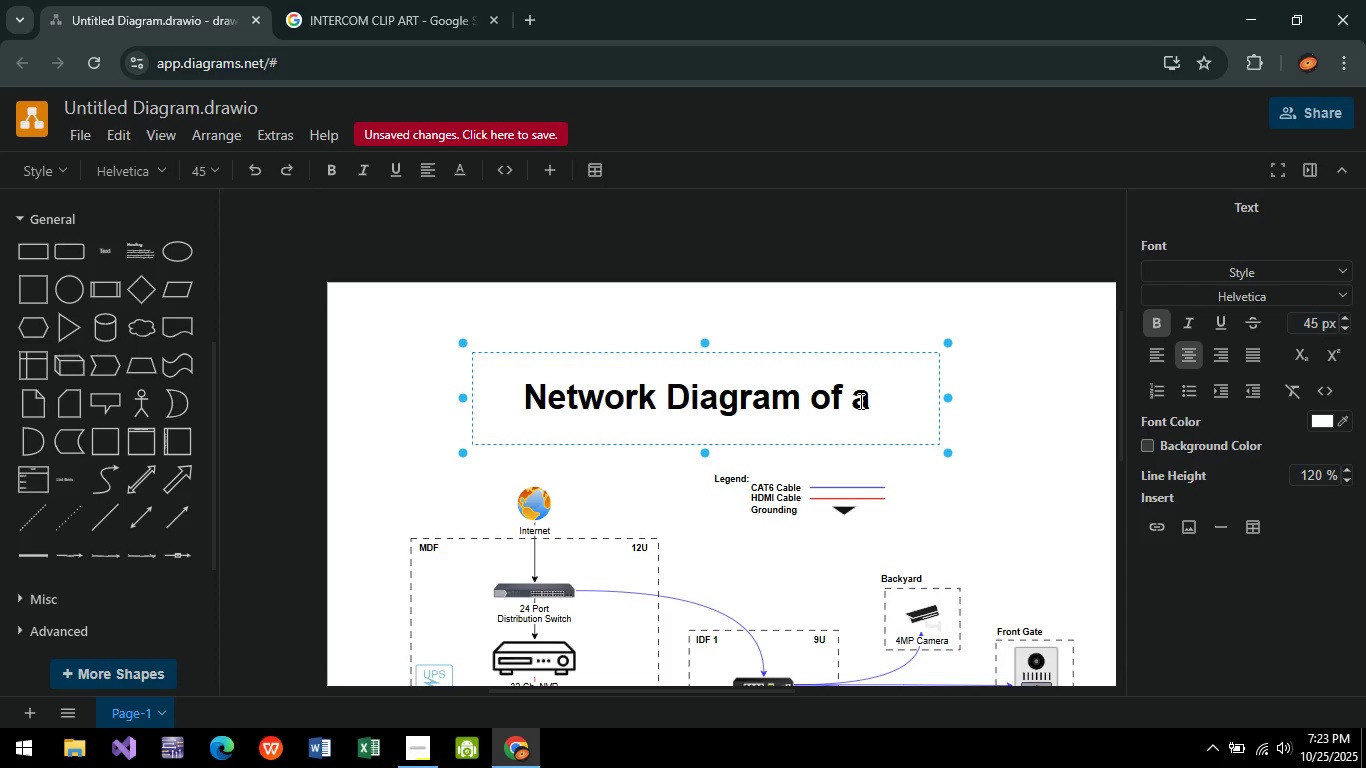 
type(CCTV )
 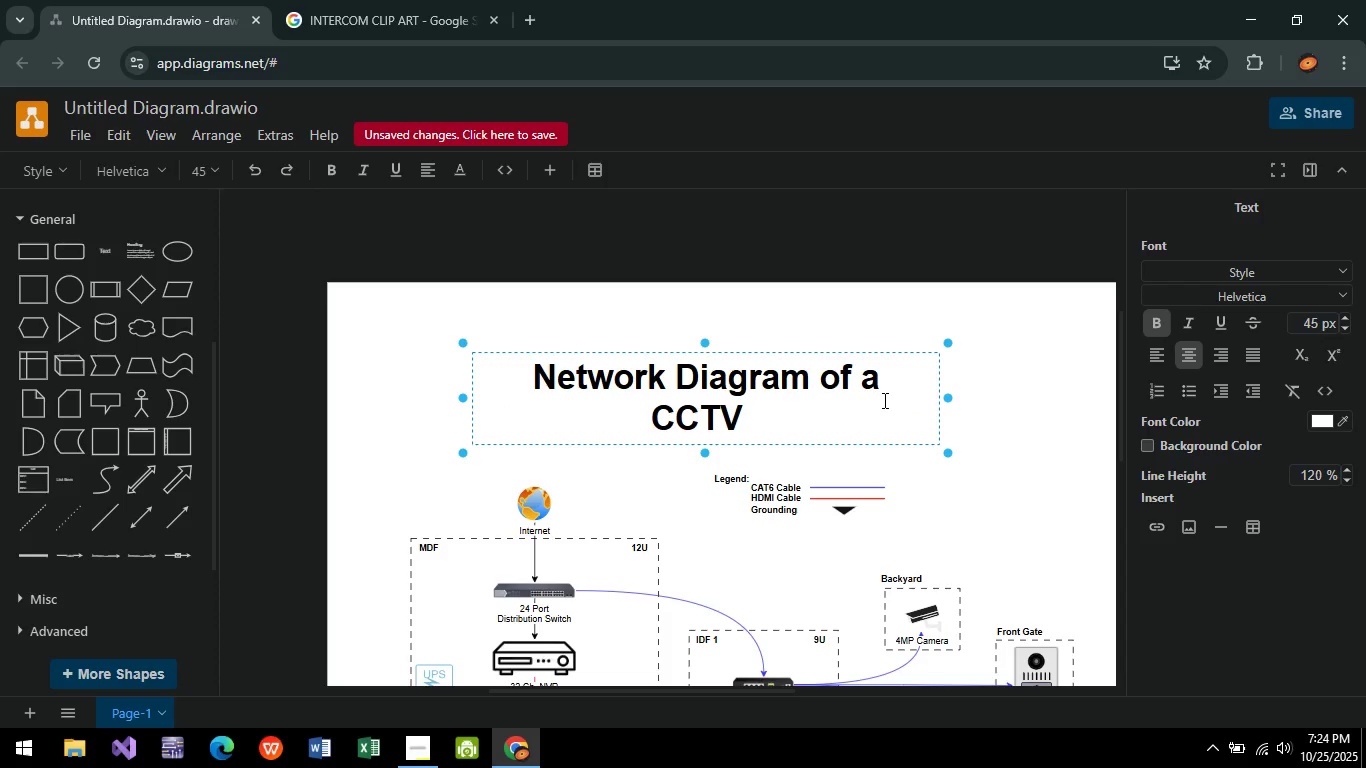 
wait(5.07)
 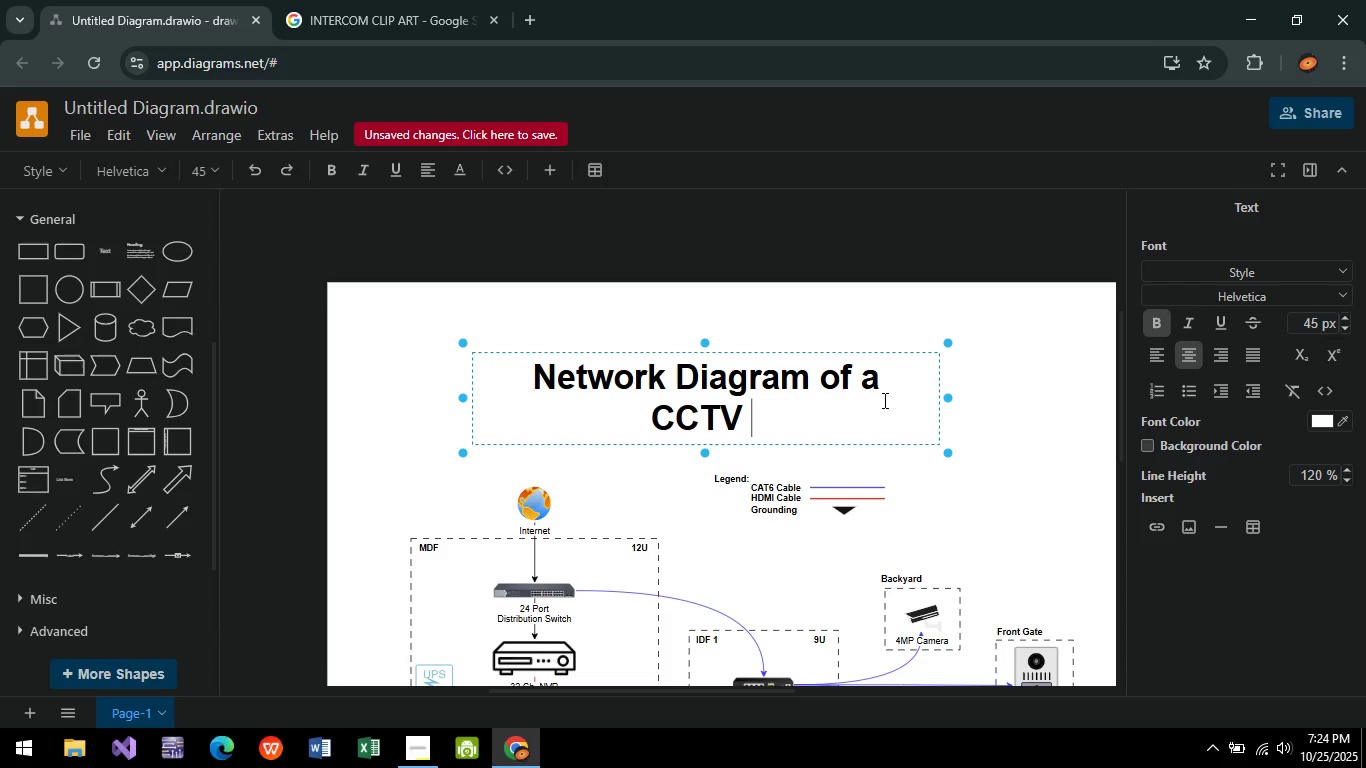 
key(Control+ControlRight)
 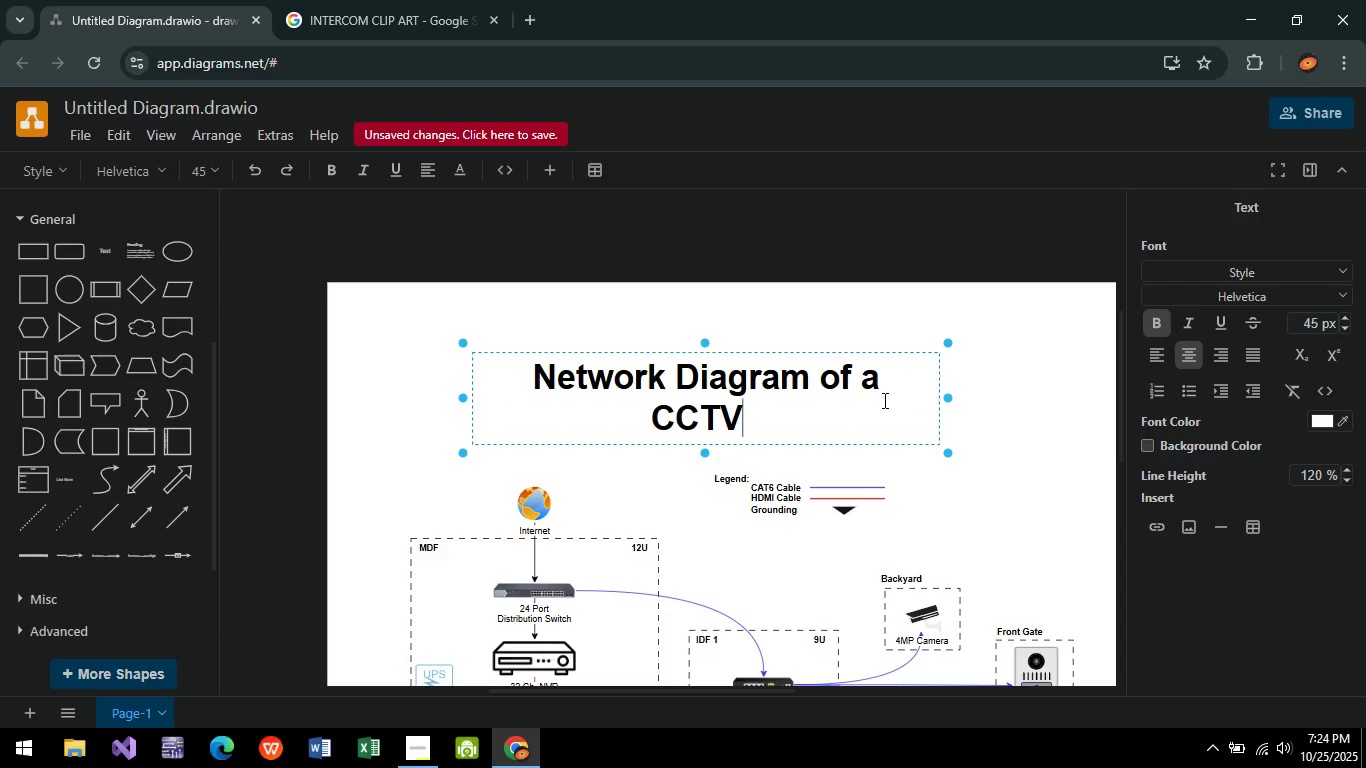 
key(ArrowLeft)
 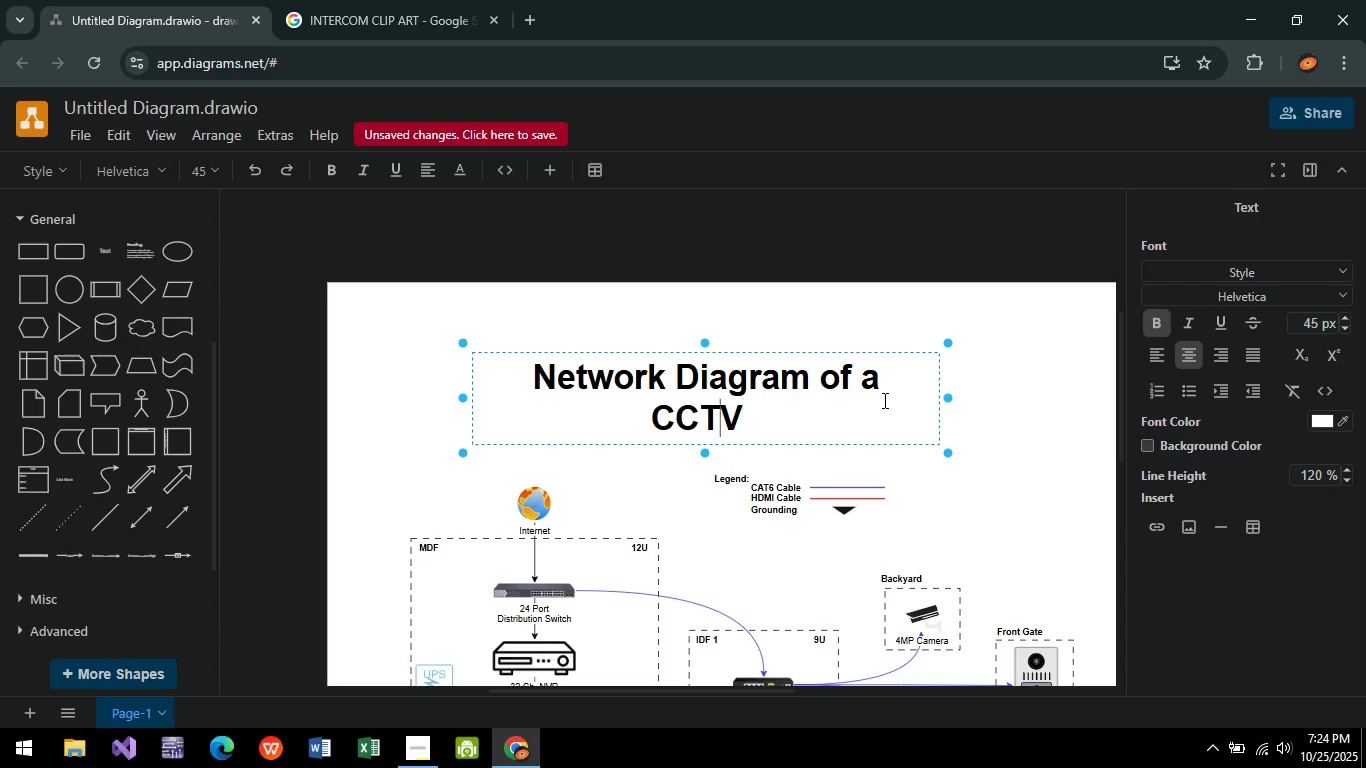 
key(ArrowLeft)
 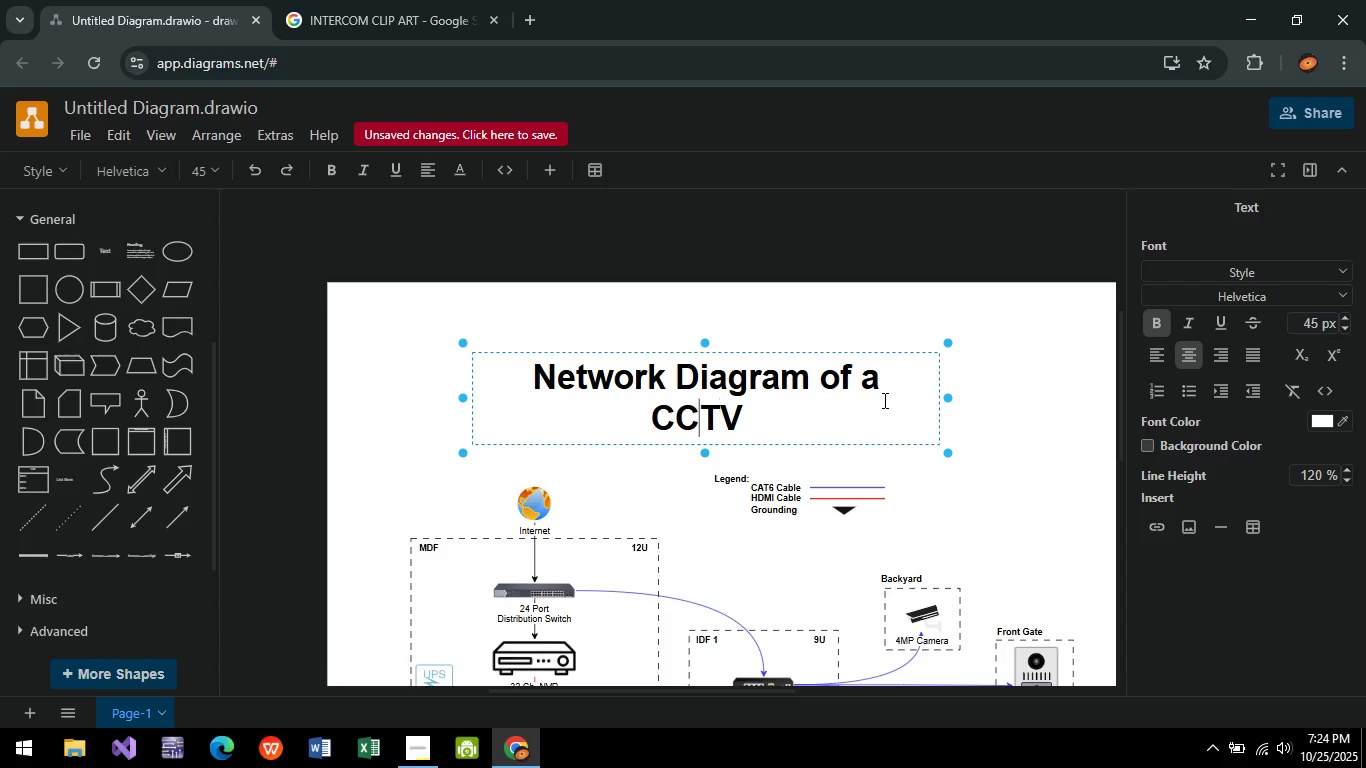 
key(ArrowLeft)
 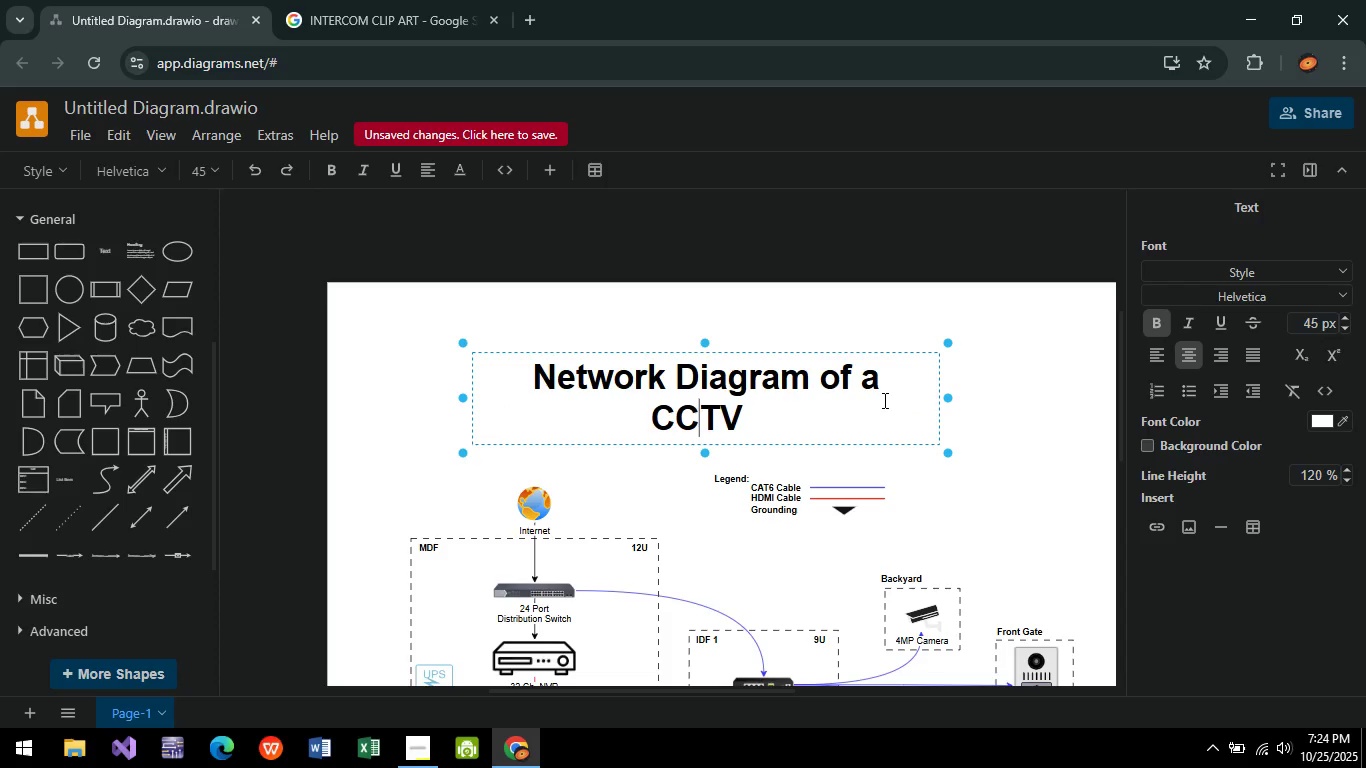 
key(ArrowLeft)
 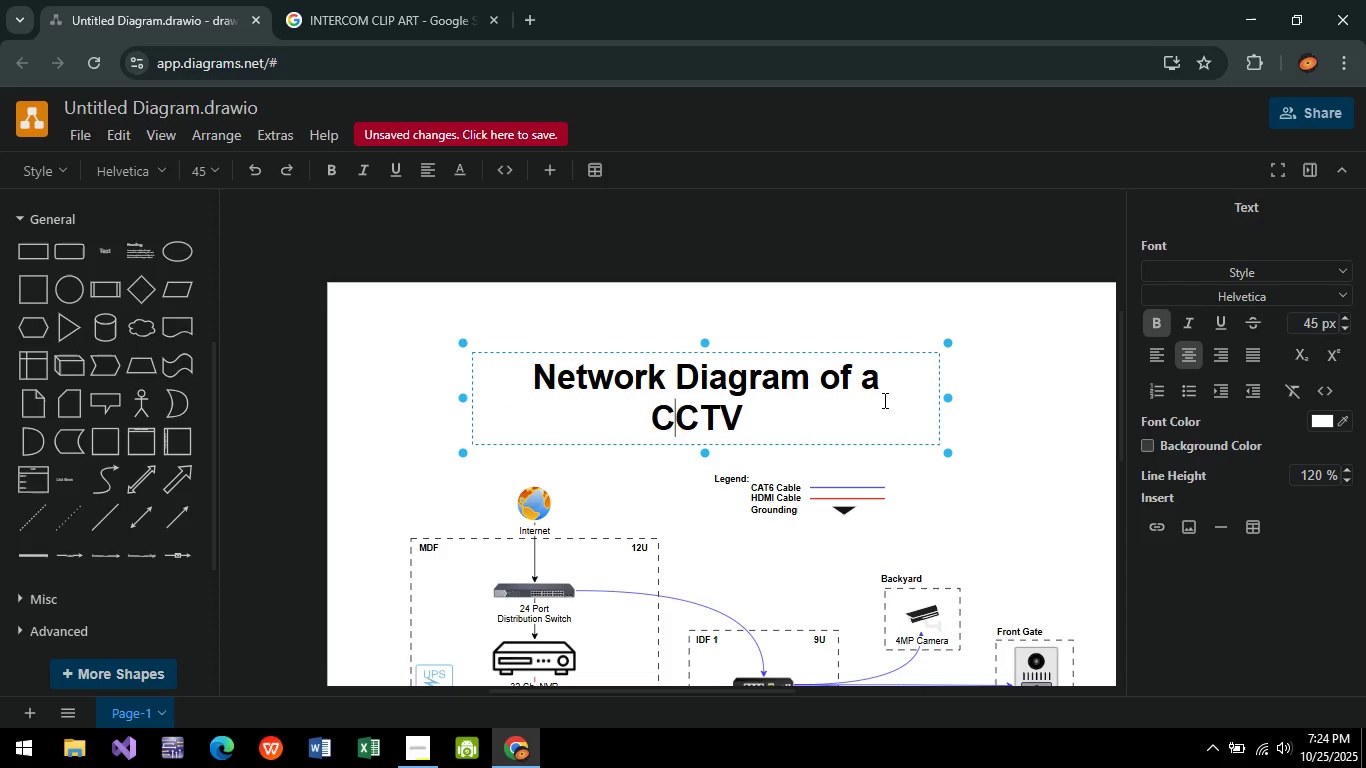 
key(ArrowLeft)
 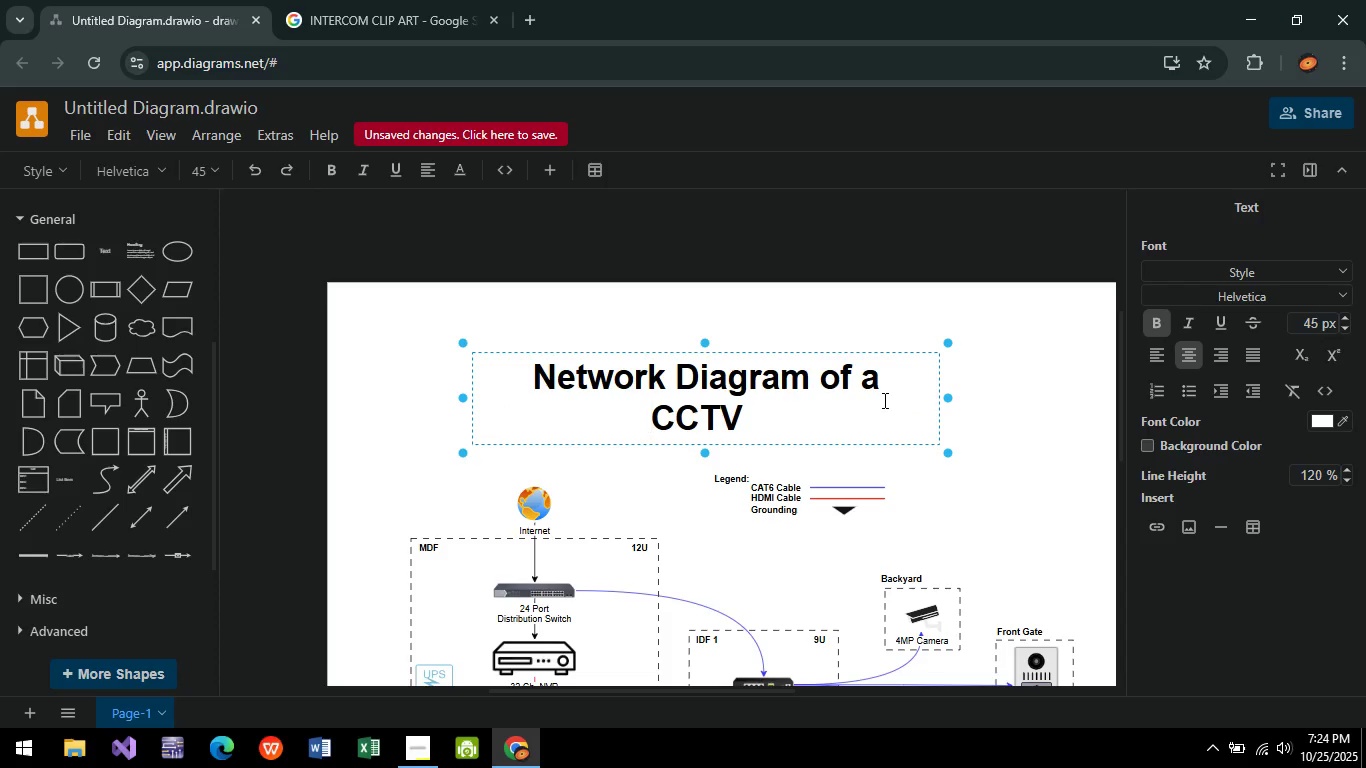 
type(Simple )
 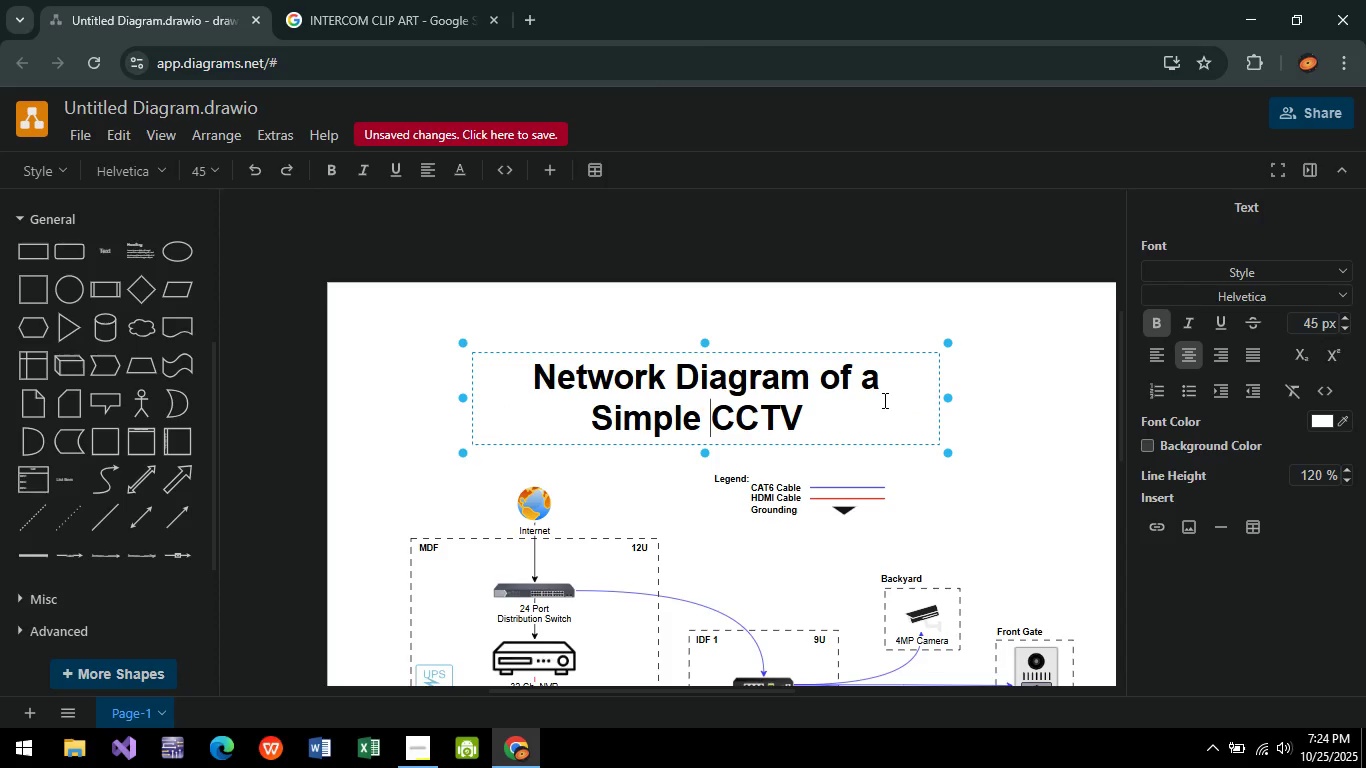 
key(ArrowLeft)
 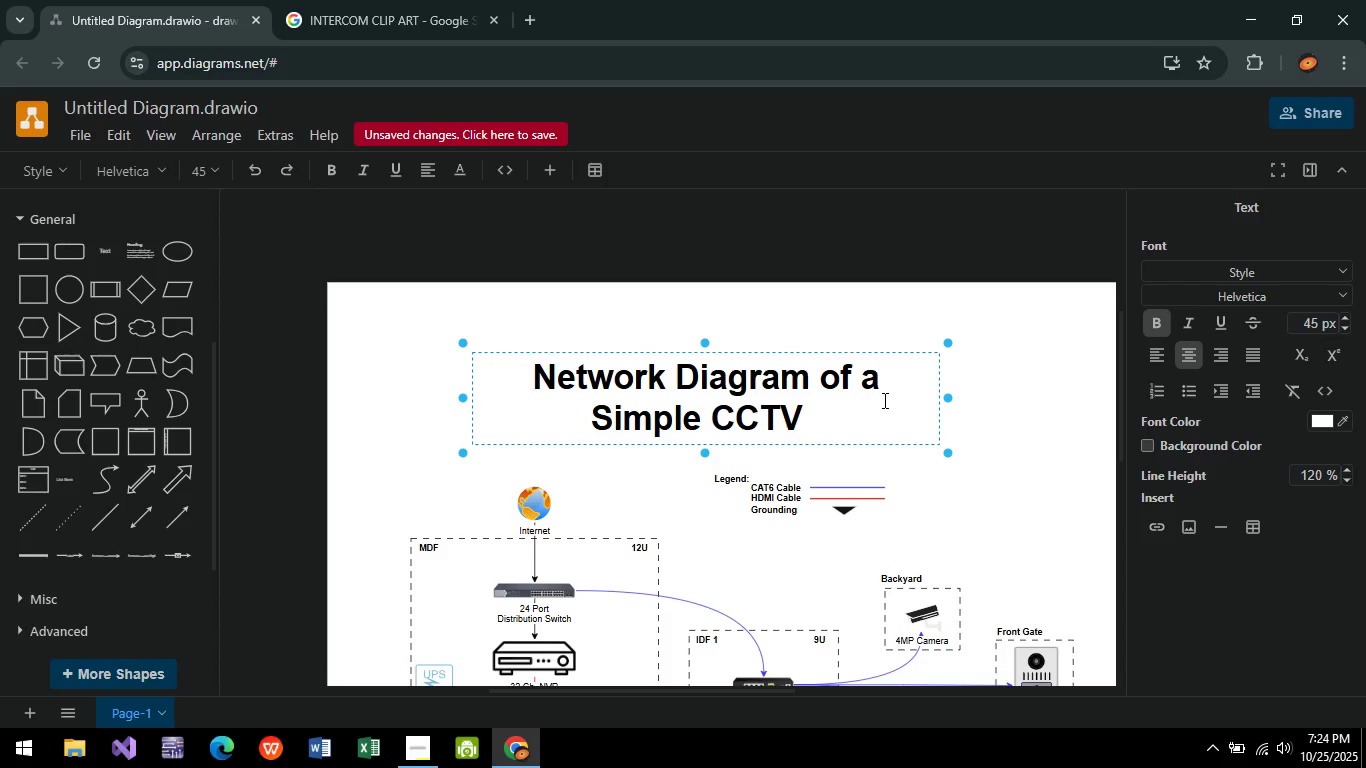 
key(ArrowRight)
 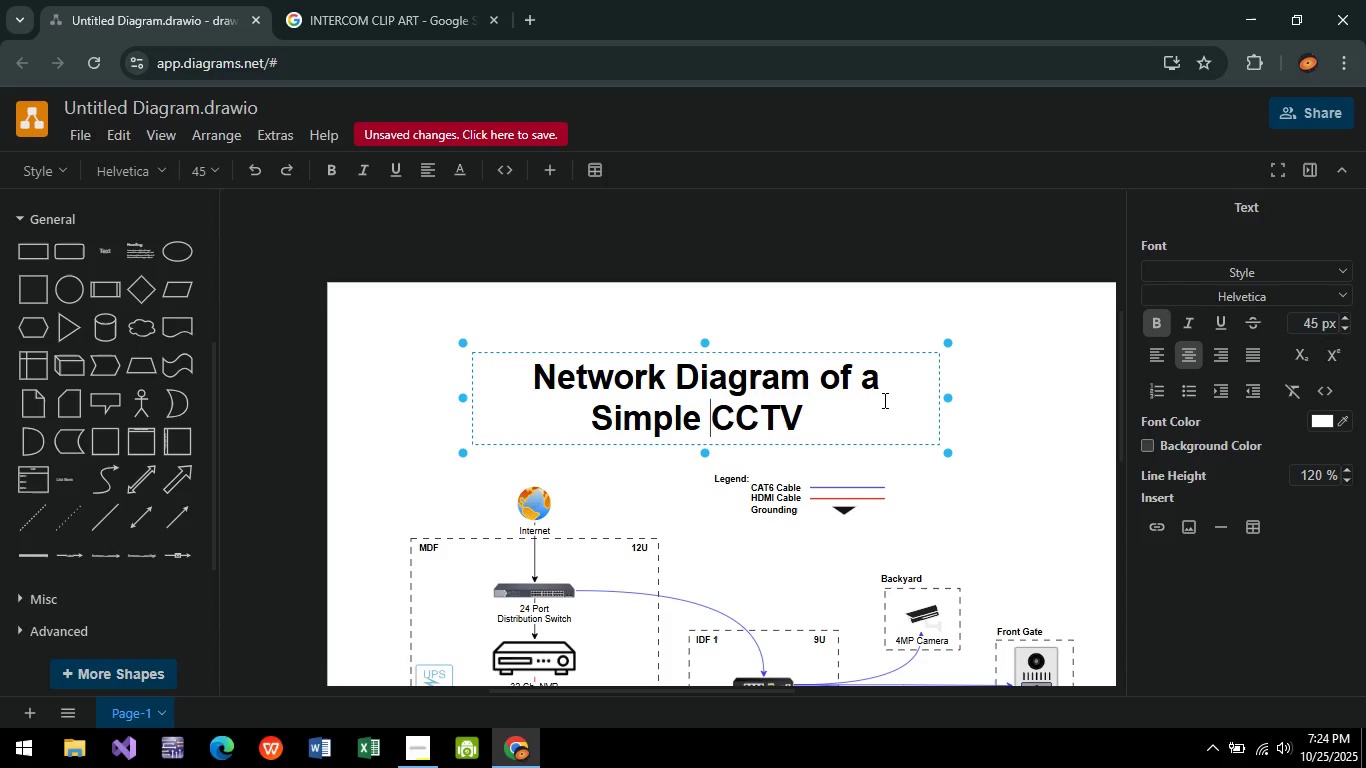 
key(ArrowRight)
 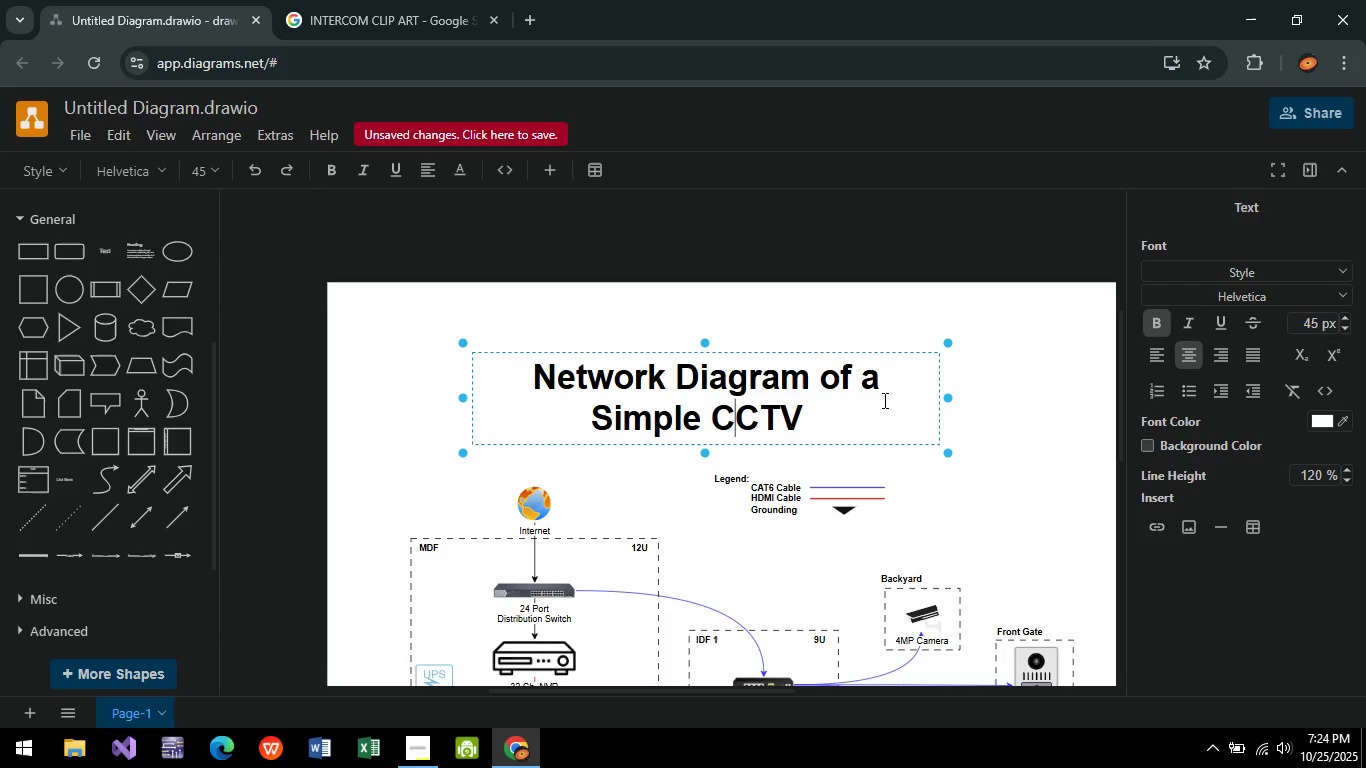 
key(ArrowRight)
 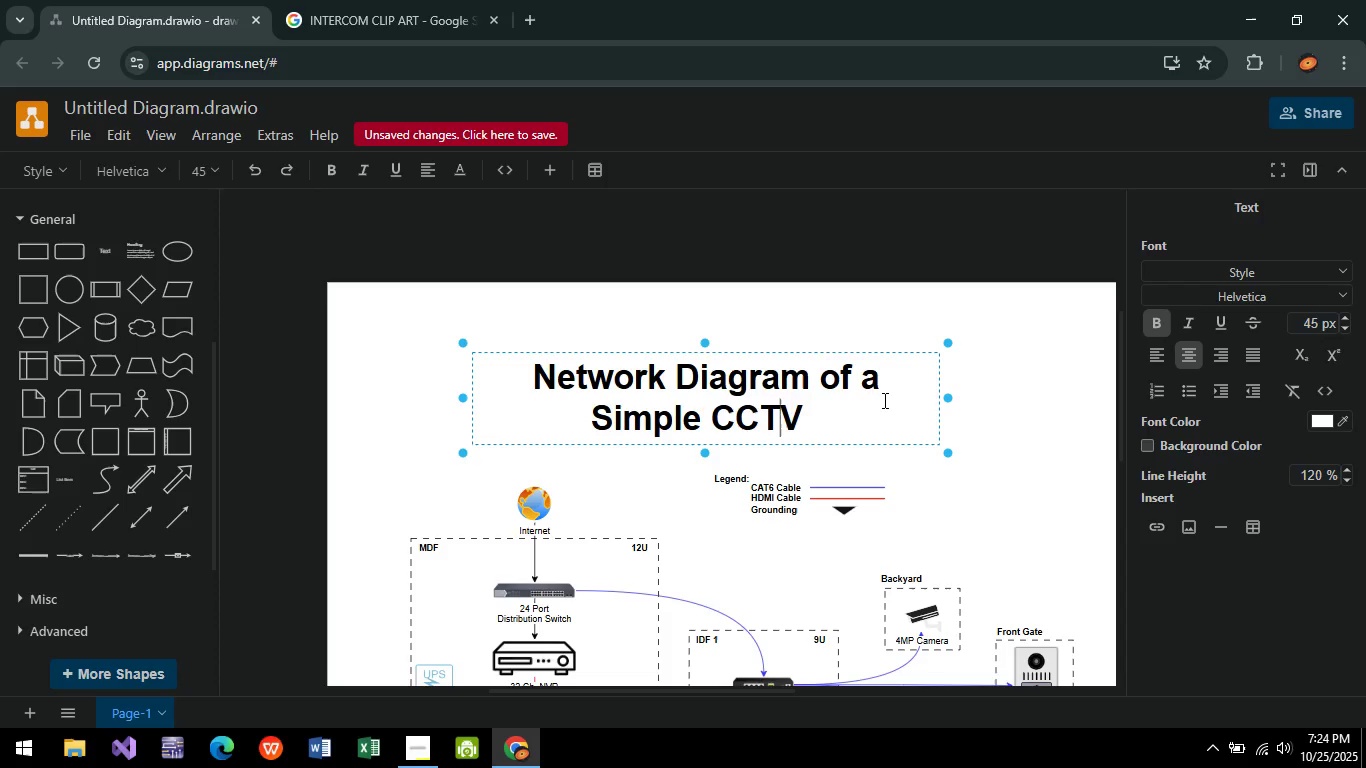 
key(ArrowRight)
 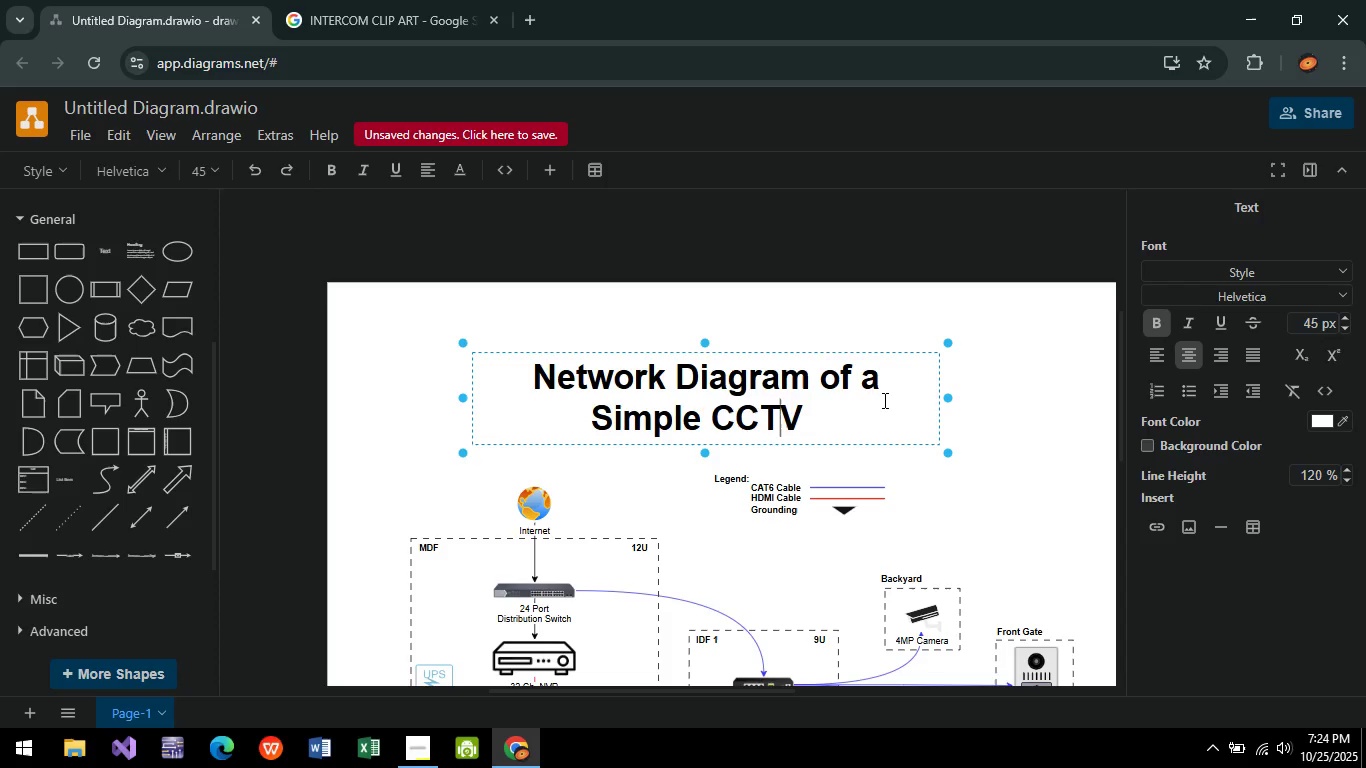 
key(ArrowRight)
 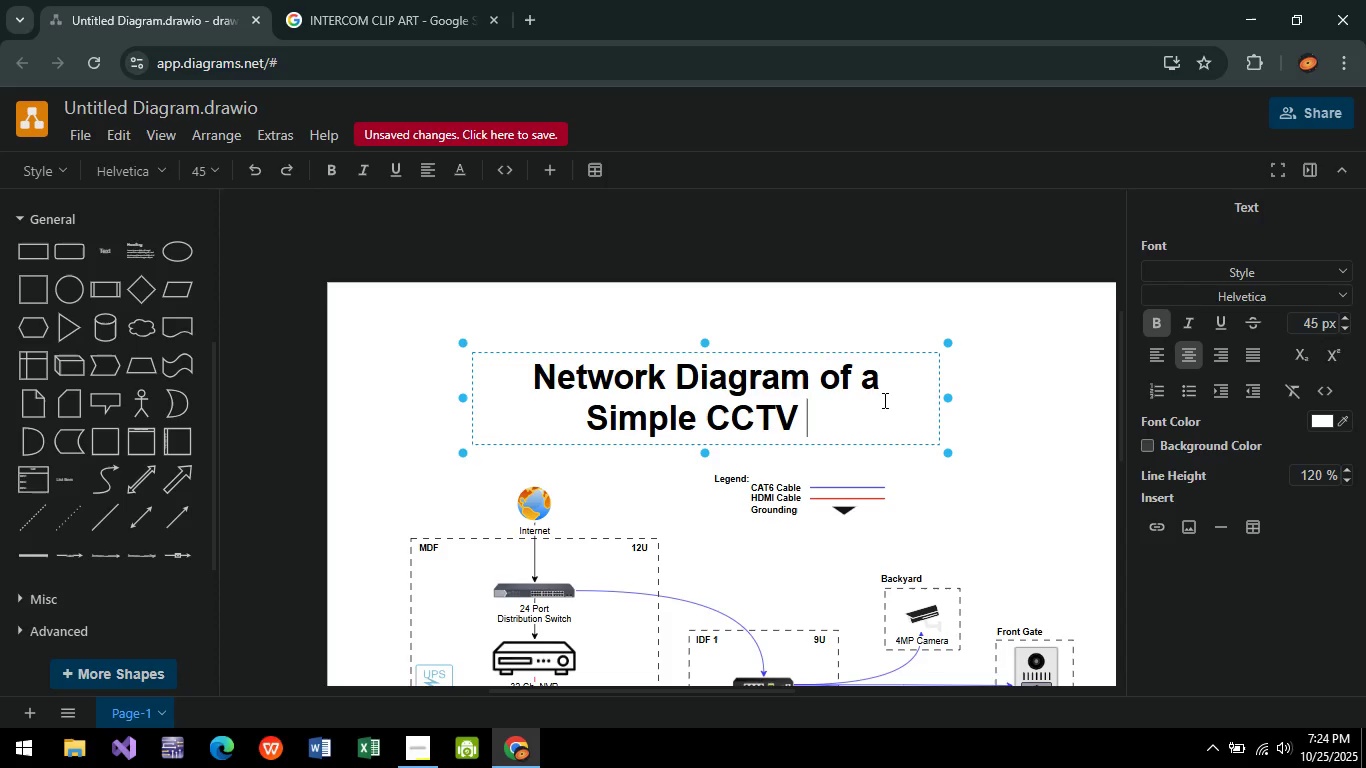 
type( for a Small Home)
 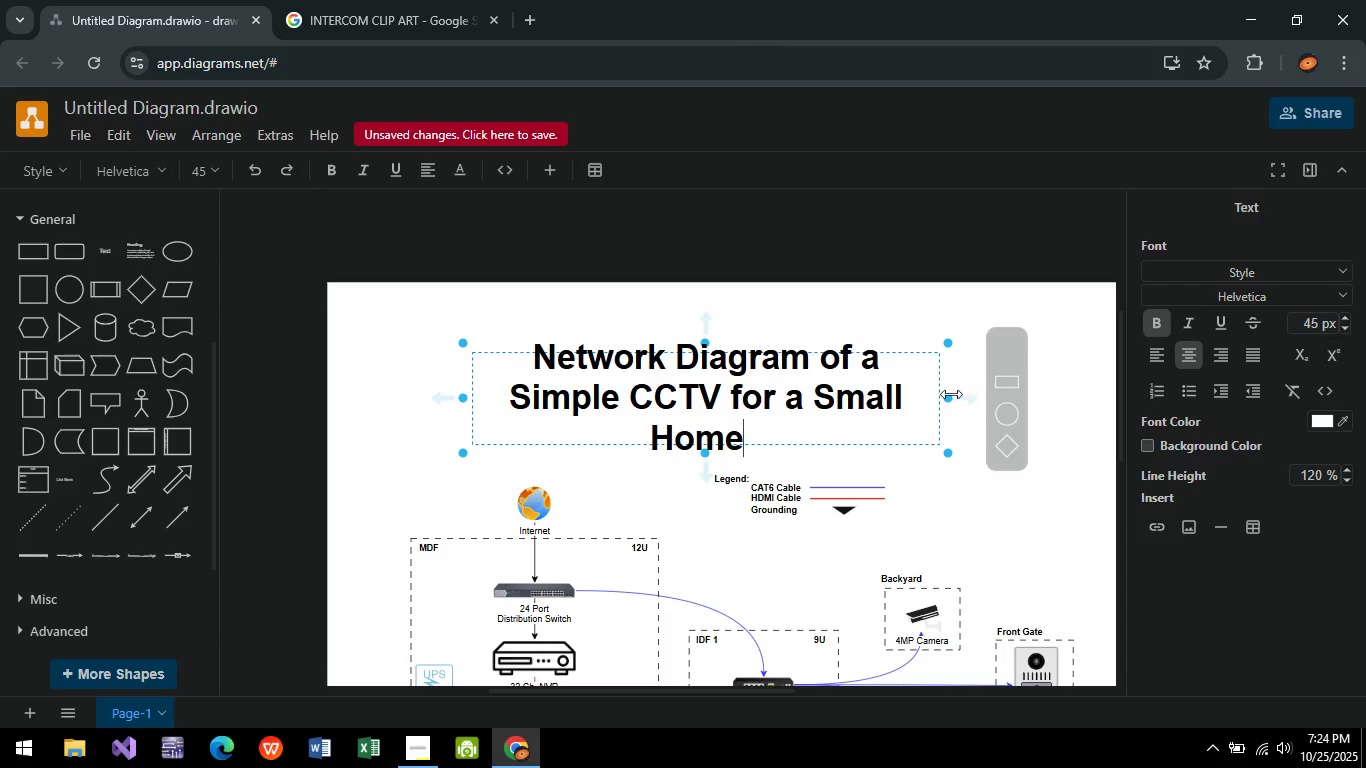 
left_click_drag(start_coordinate=[950, 394], to_coordinate=[1033, 394])
 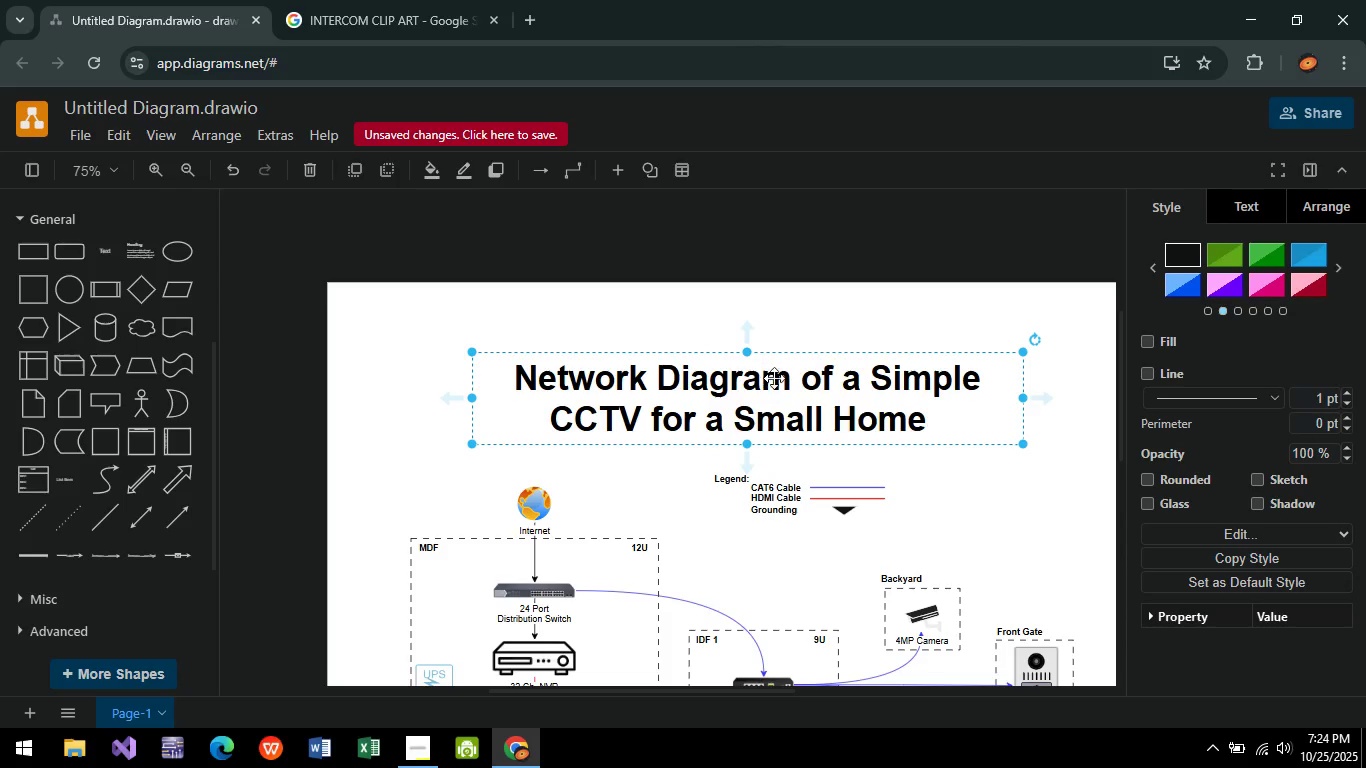 
left_click_drag(start_coordinate=[805, 385], to_coordinate=[797, 379])
 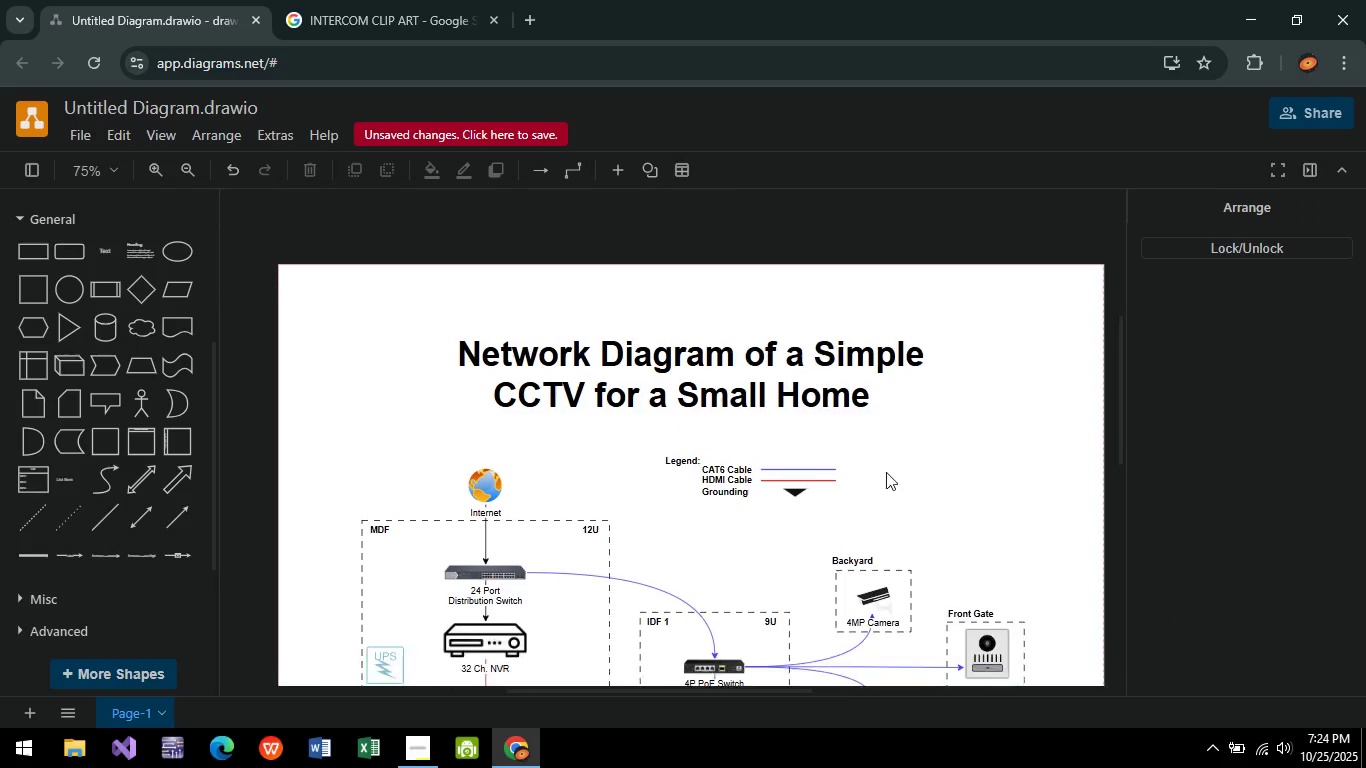 
hold_key(key=ControlLeft, duration=0.49)
scroll: coordinate [815, 458], scroll_direction: down, amount: 5.0
 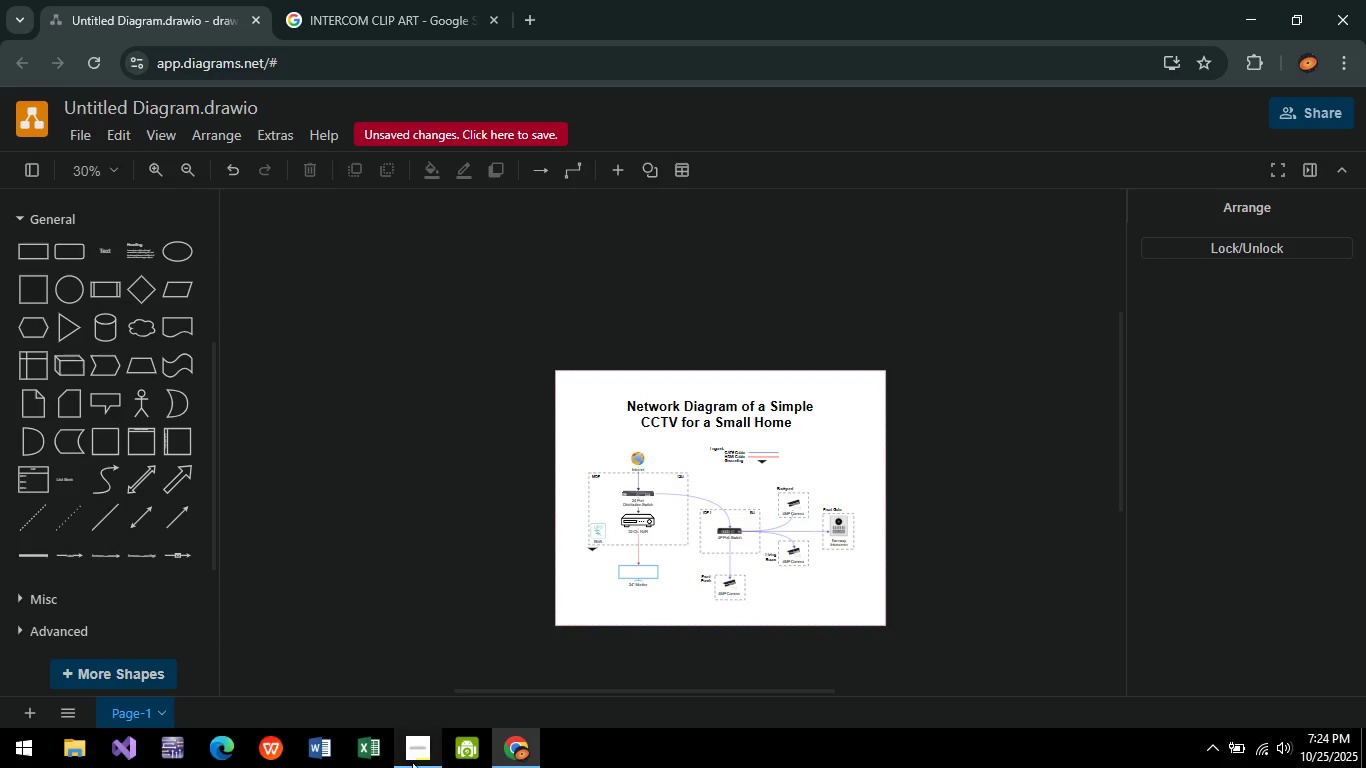 
left_click([412, 761])